 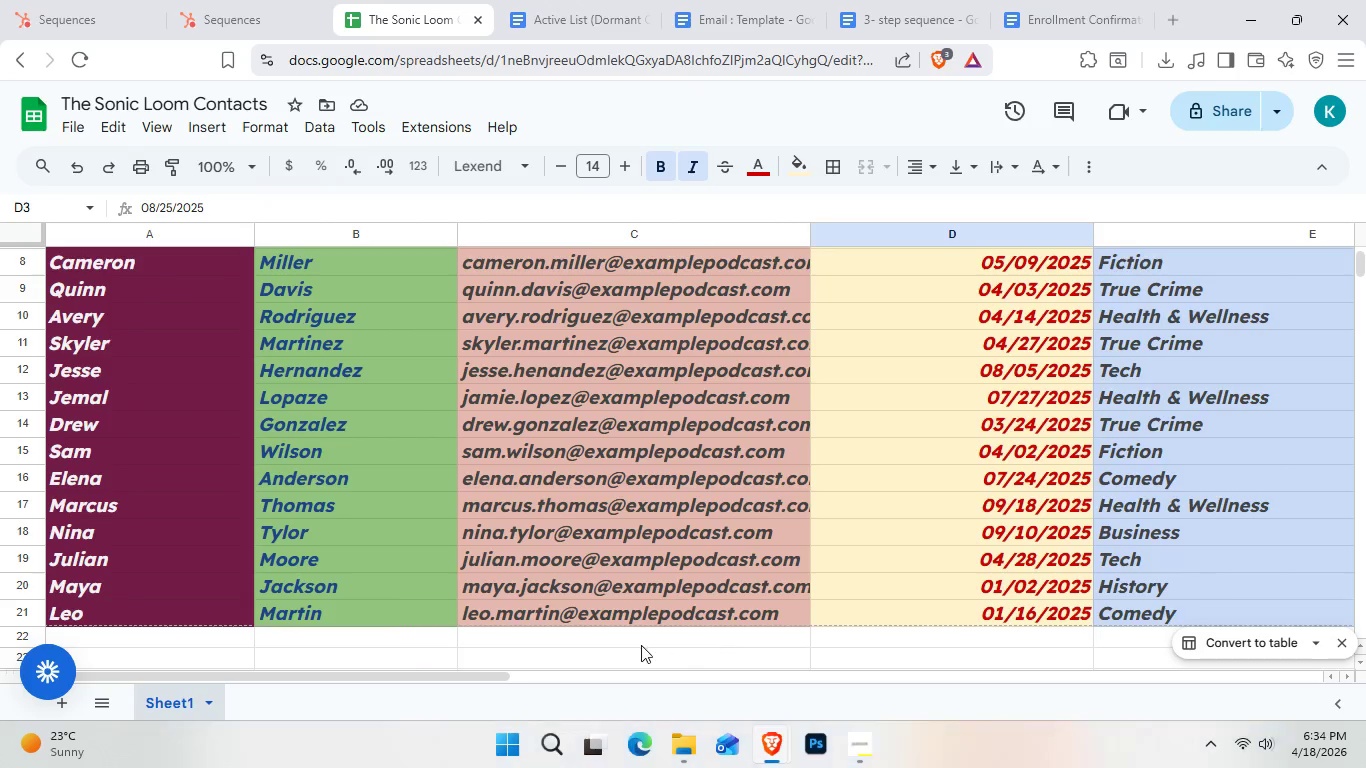 
left_click([559, 24])
 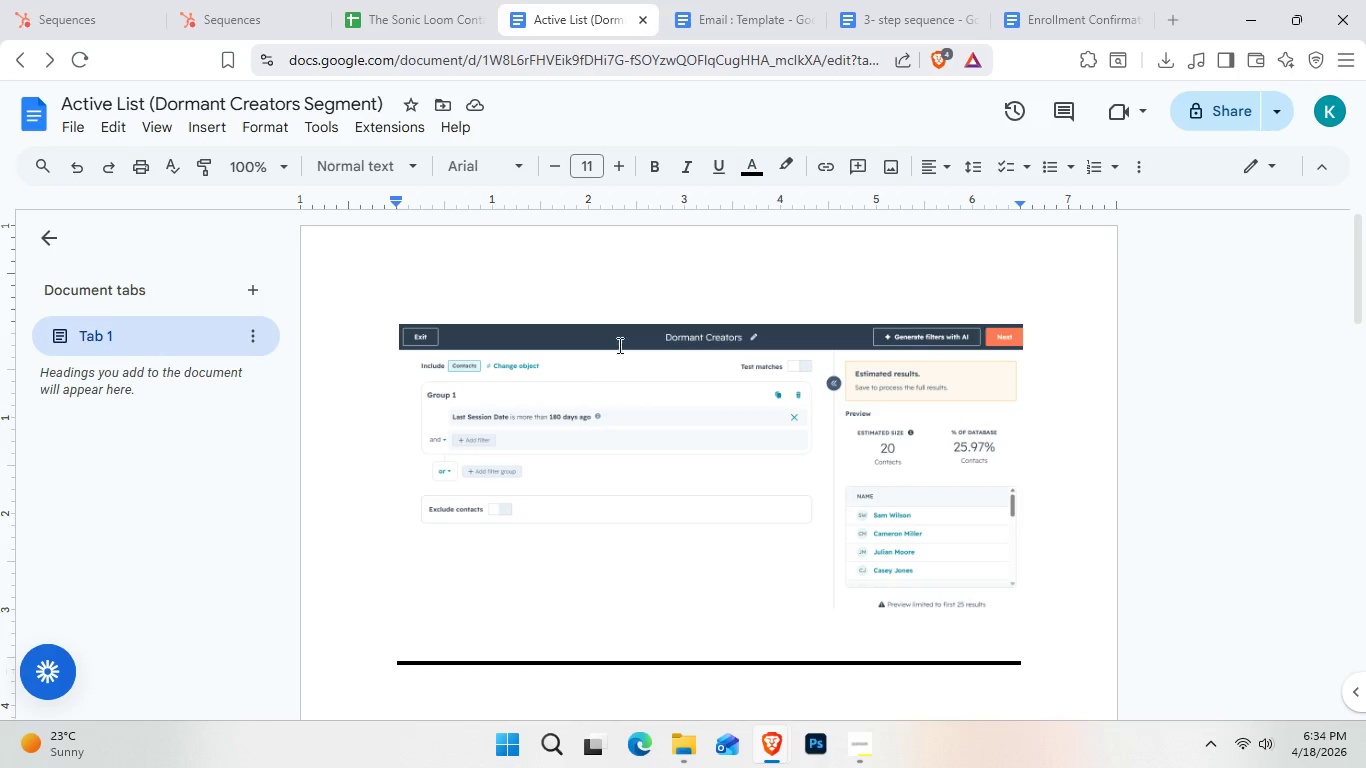 
scroll: coordinate [627, 389], scroll_direction: down, amount: 4.0
 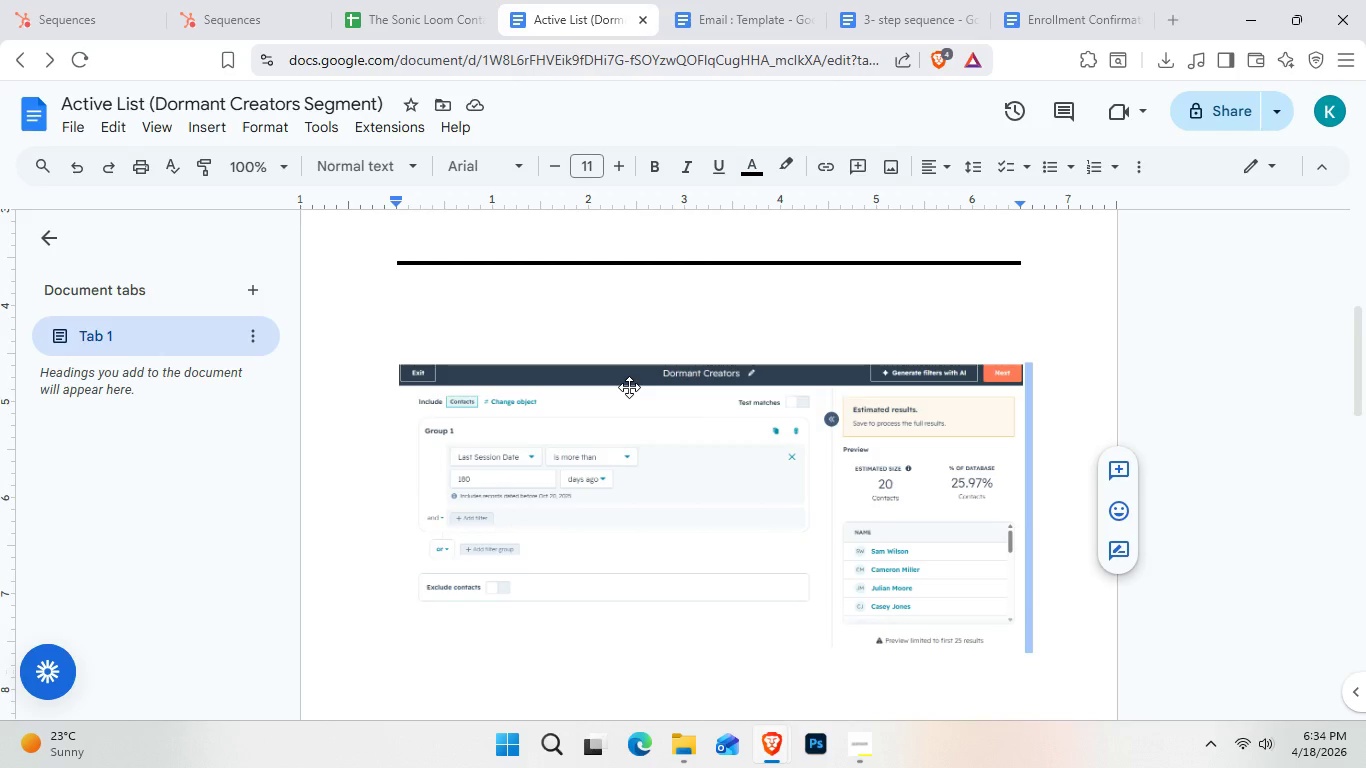 
wait(13.52)
 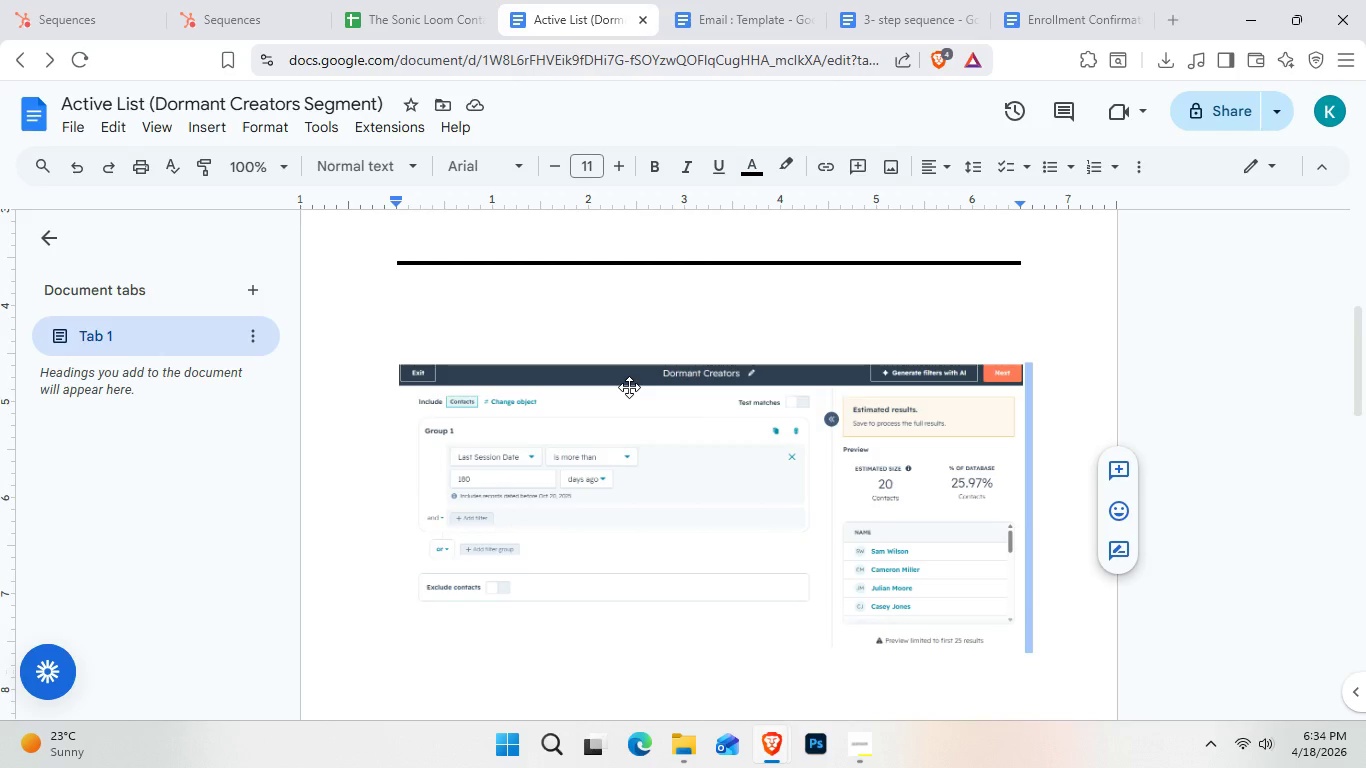 
scroll: coordinate [650, 414], scroll_direction: up, amount: 1.0
 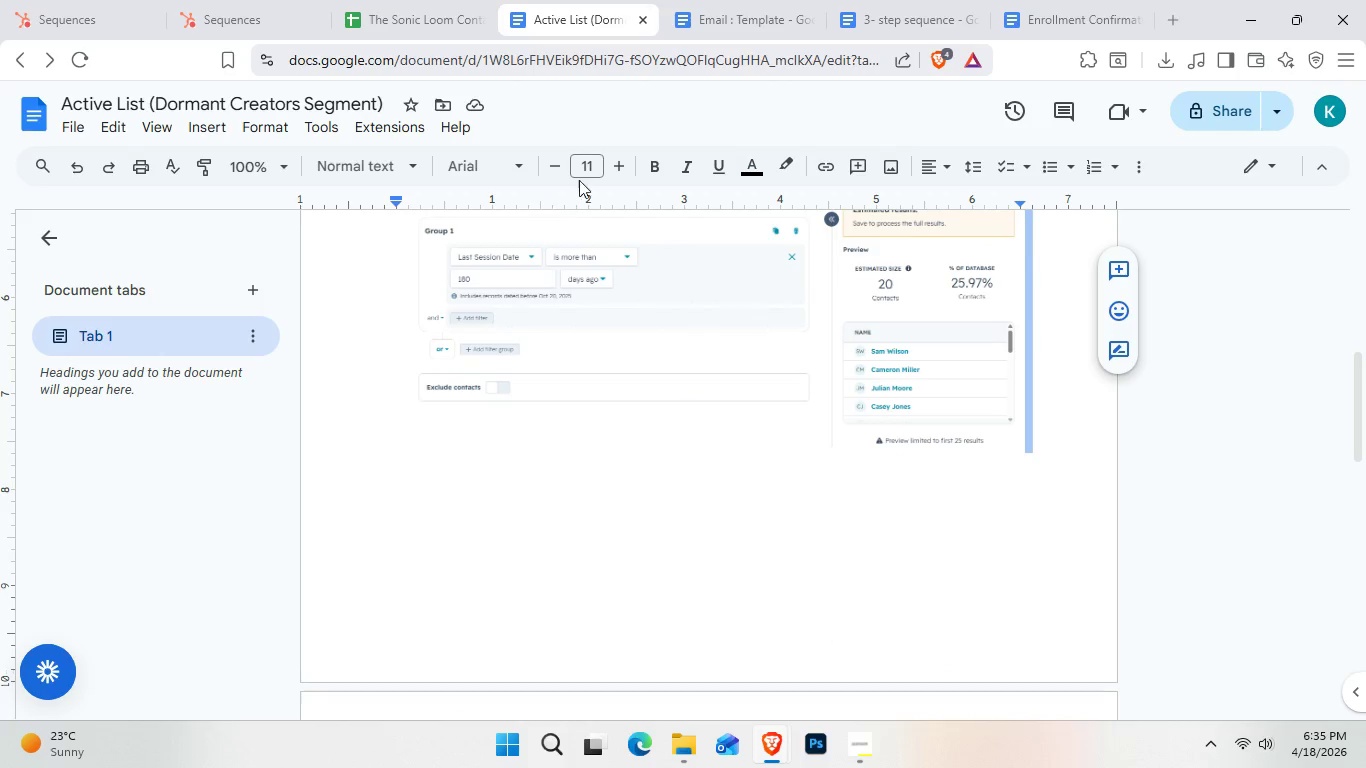 
left_click([904, 0])
 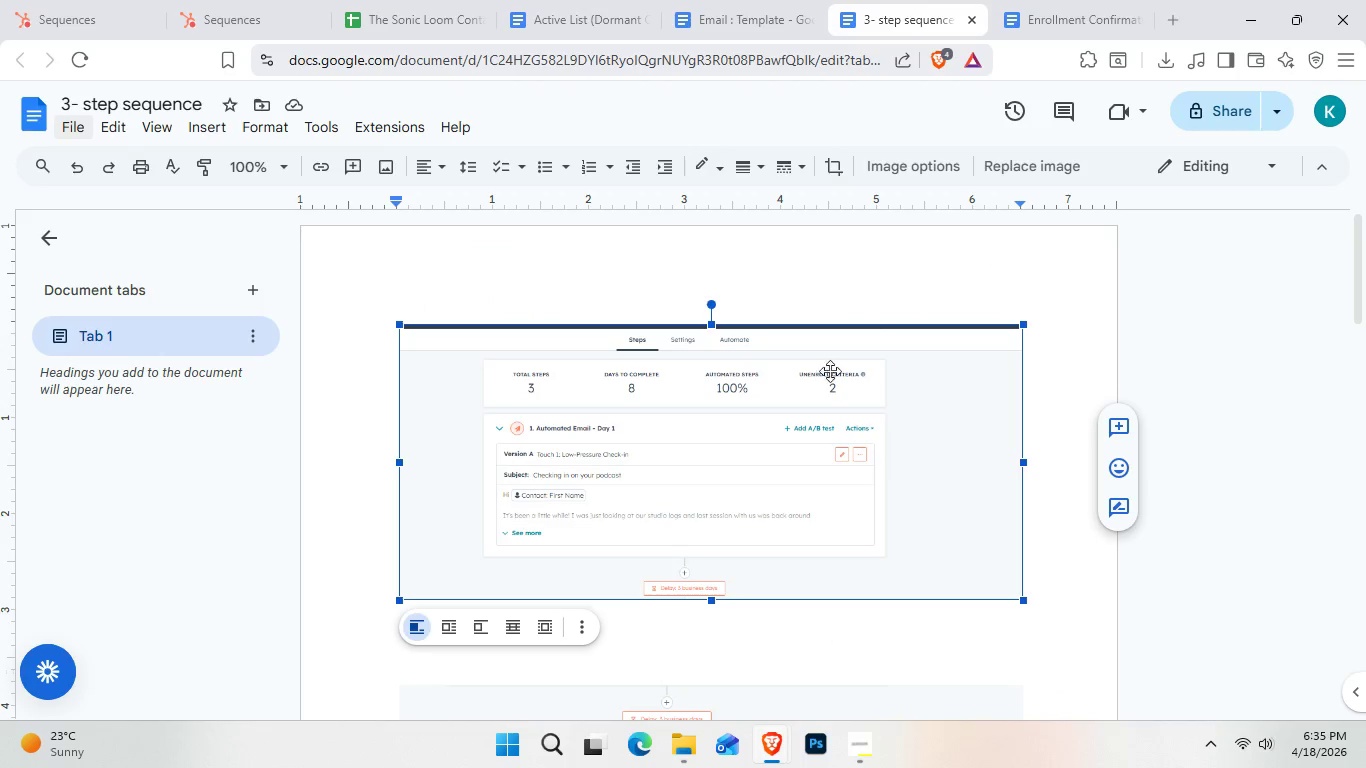 
scroll: coordinate [819, 408], scroll_direction: up, amount: 1.0
 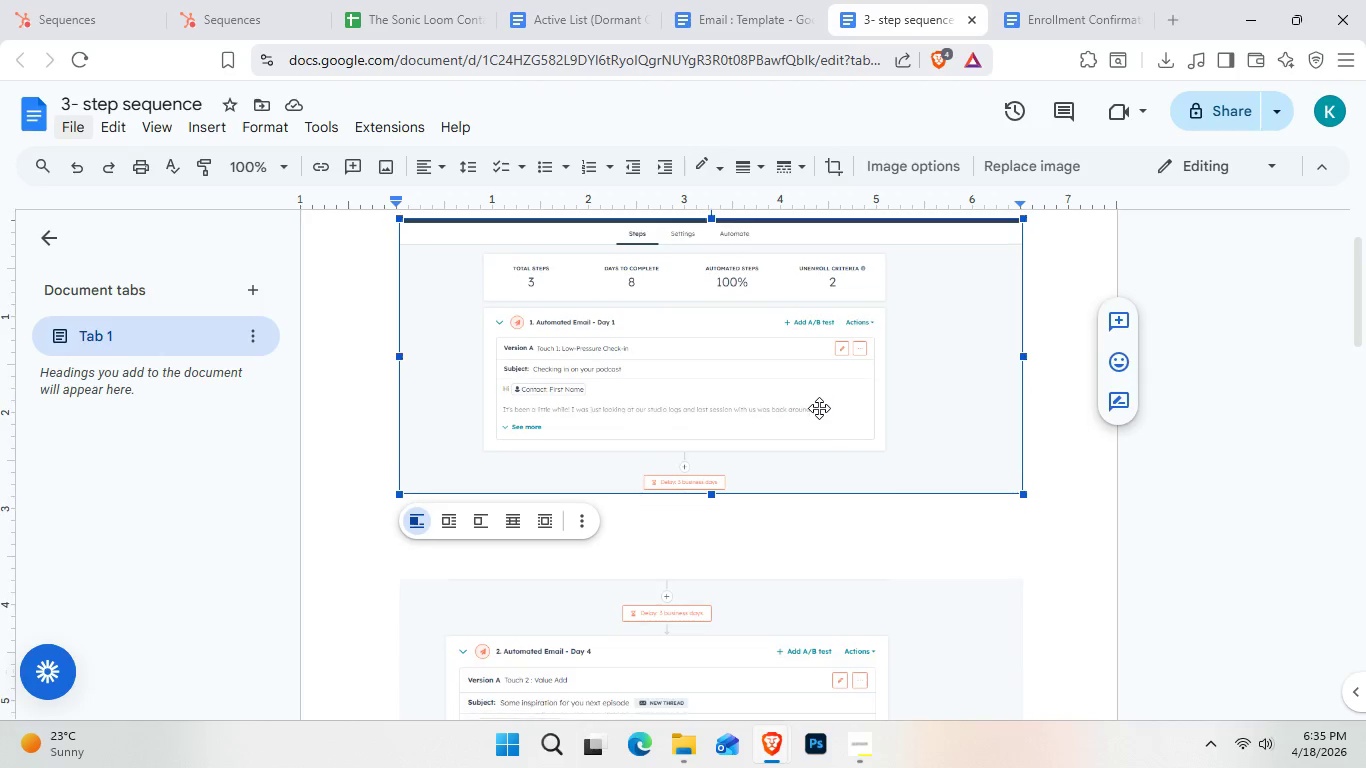 
left_click([820, 442])
 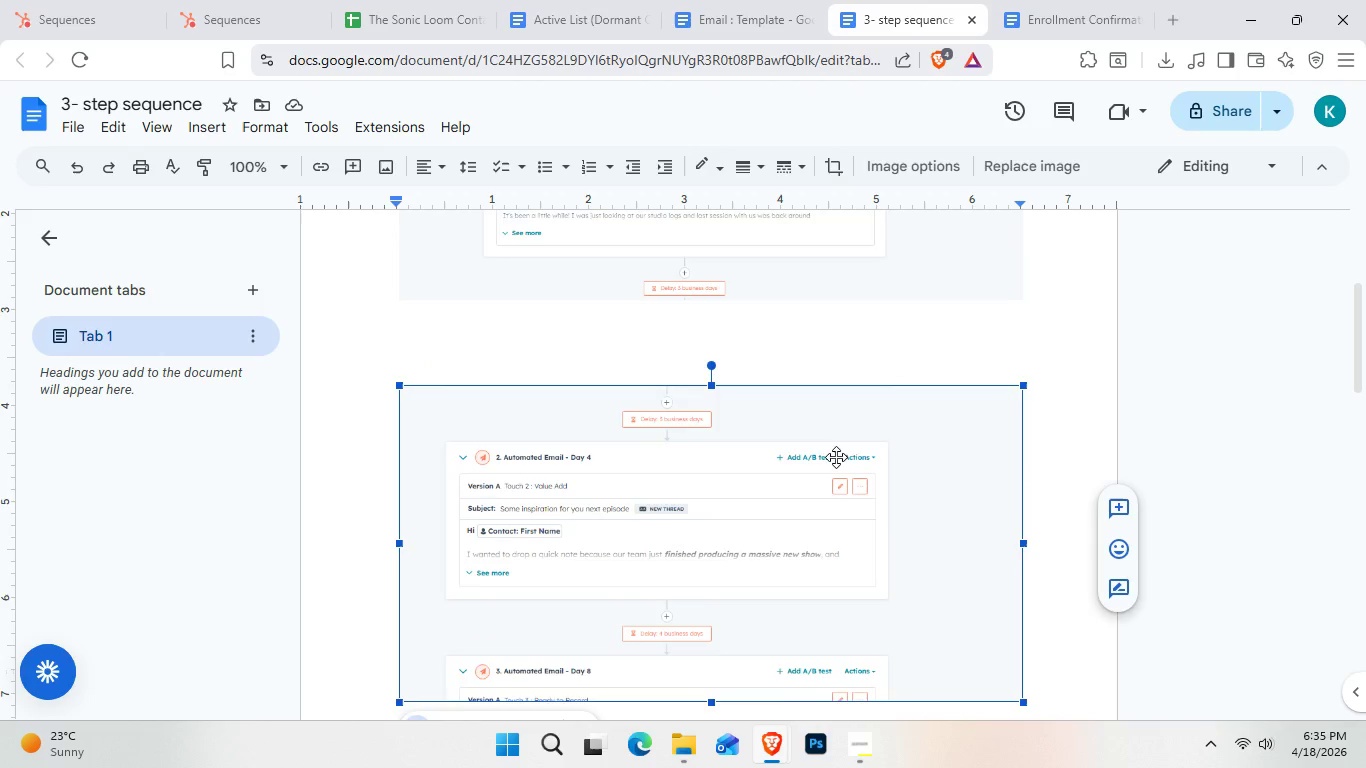 
scroll: coordinate [709, 501], scroll_direction: down, amount: 8.0
 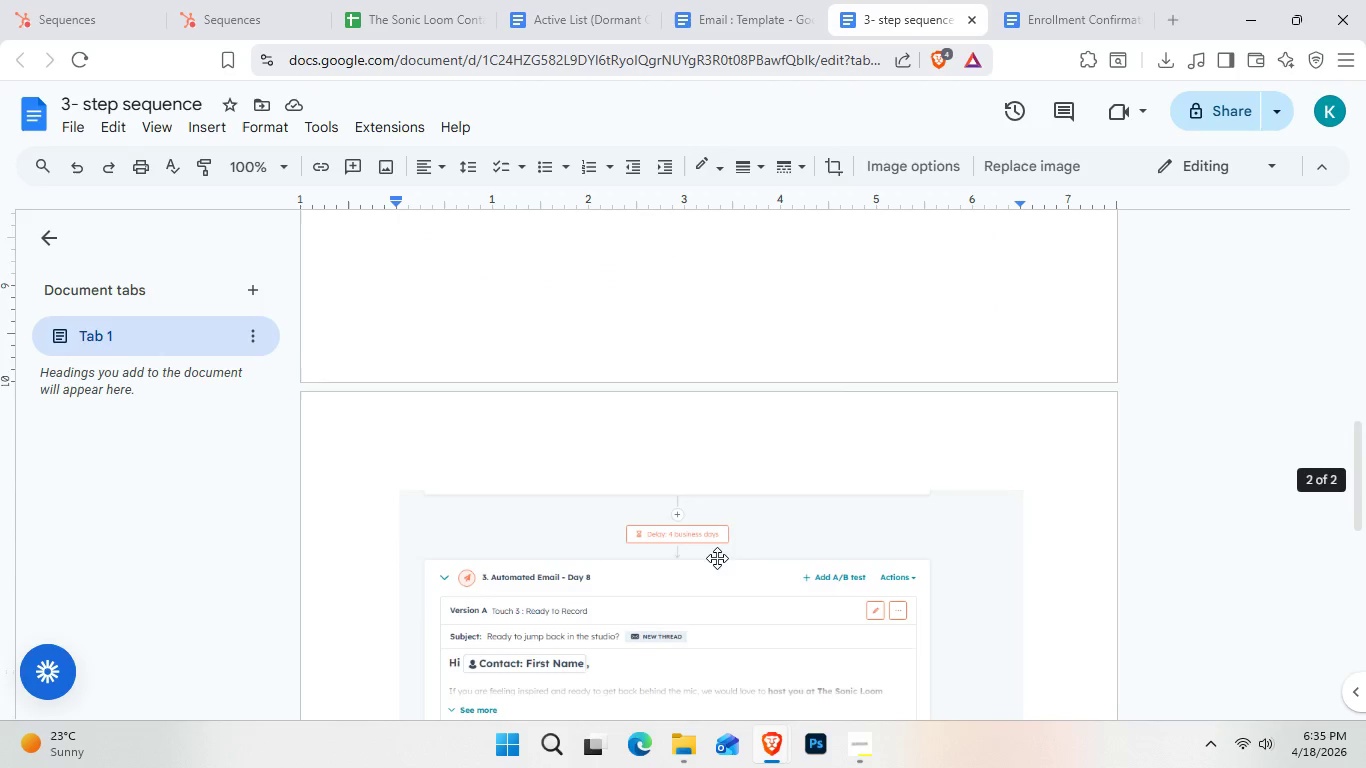 
left_click([717, 558])
 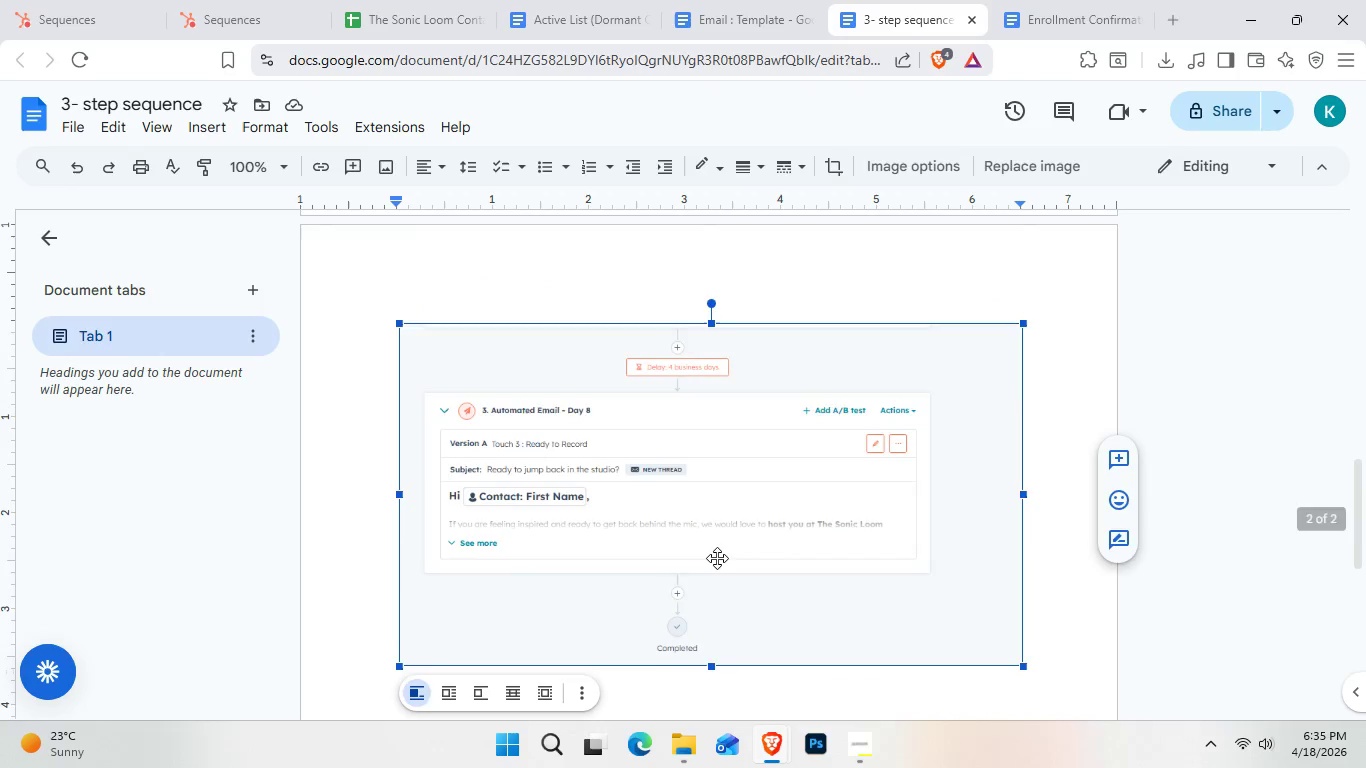 
scroll: coordinate [717, 558], scroll_direction: down, amount: 5.0
 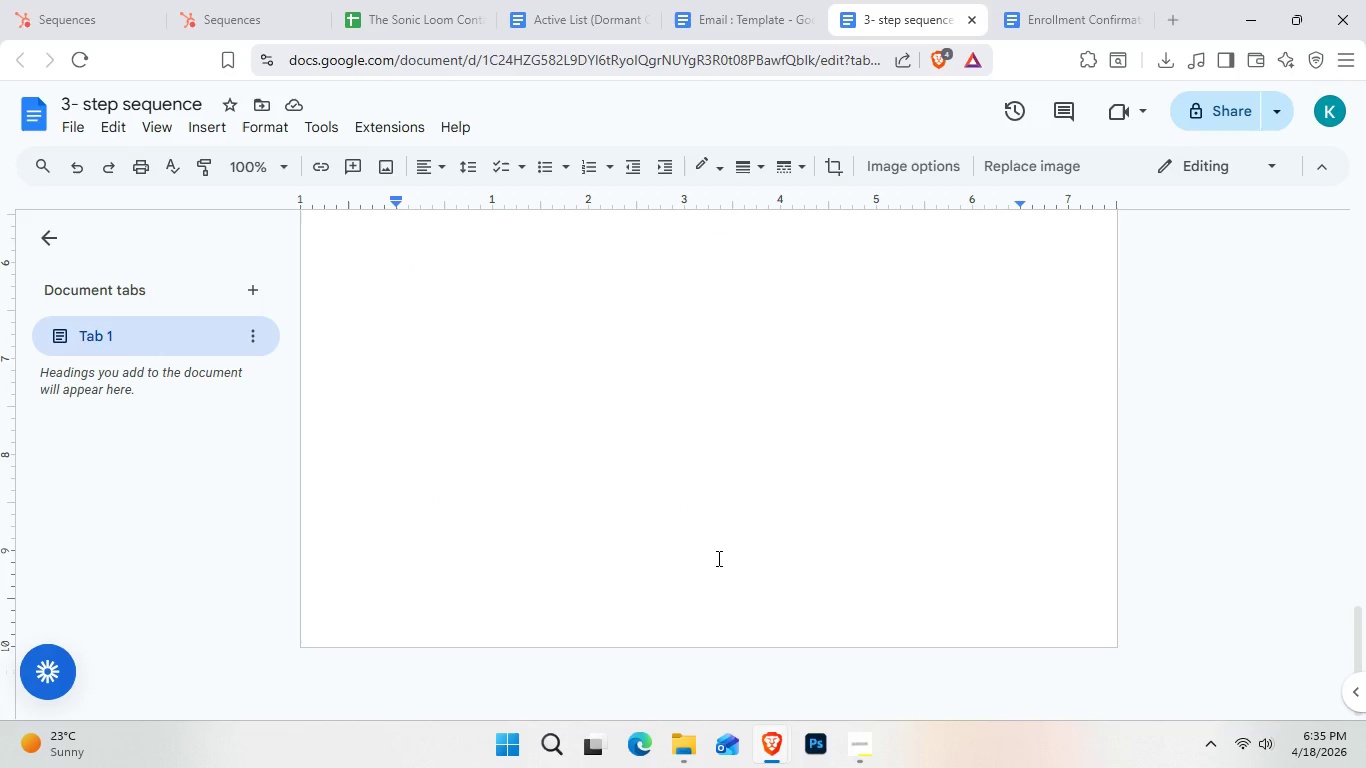 
scroll: coordinate [724, 353], scroll_direction: up, amount: 6.0
 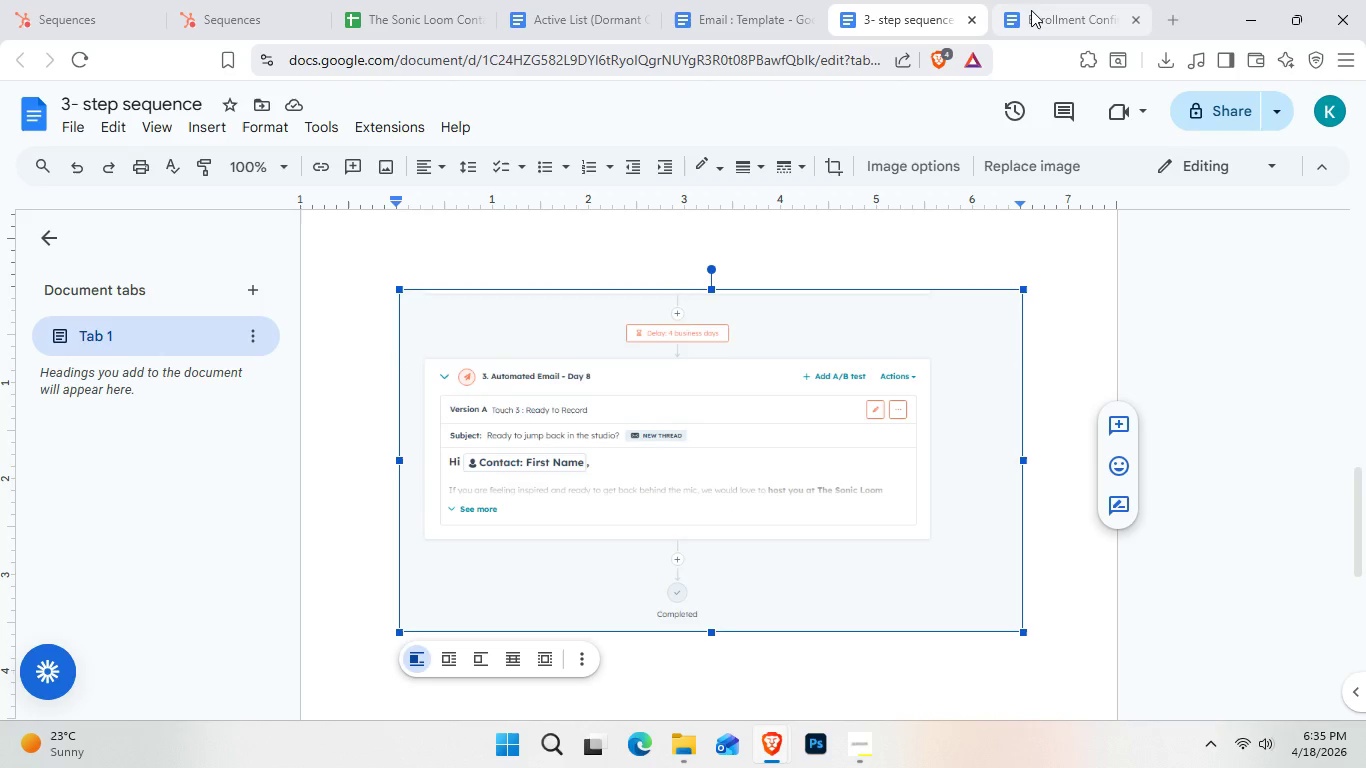 
left_click([1031, 10])
 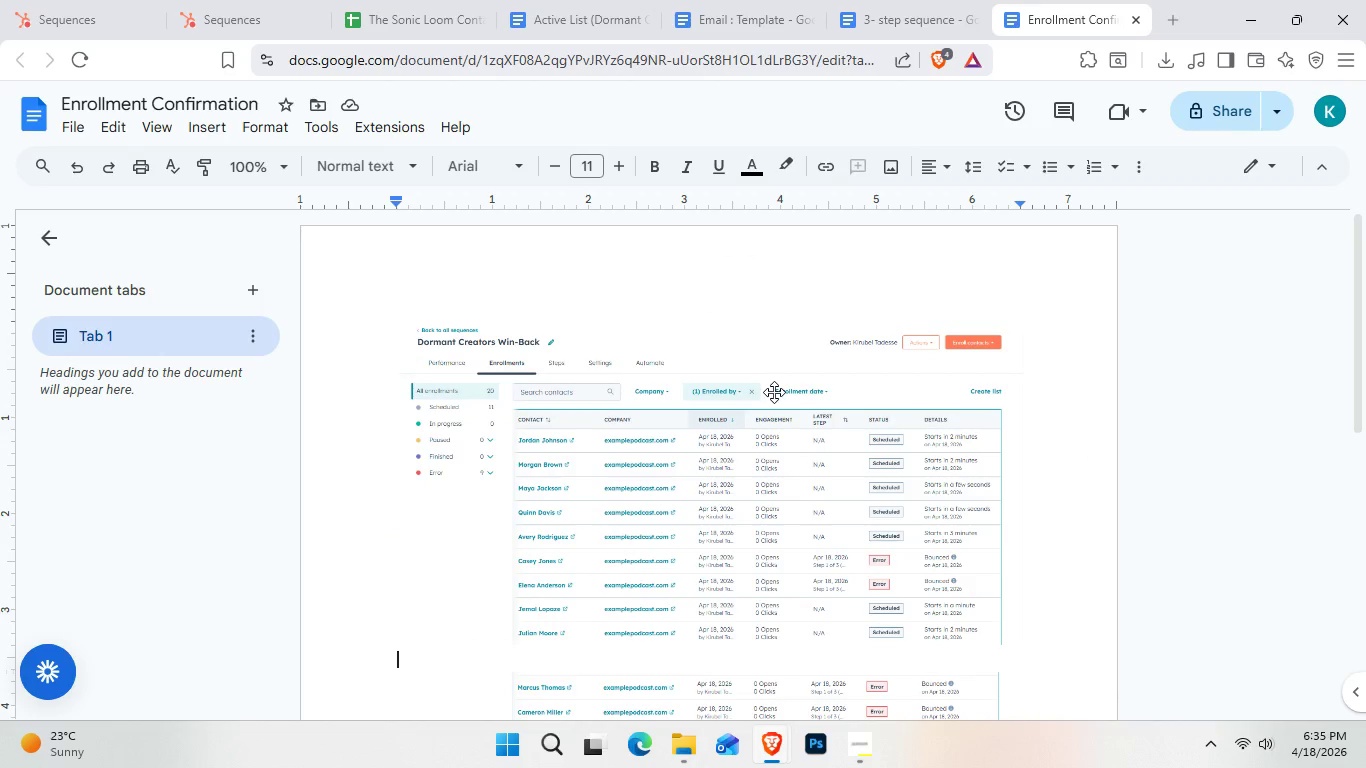 
scroll: coordinate [449, 246], scroll_direction: up, amount: 6.0
 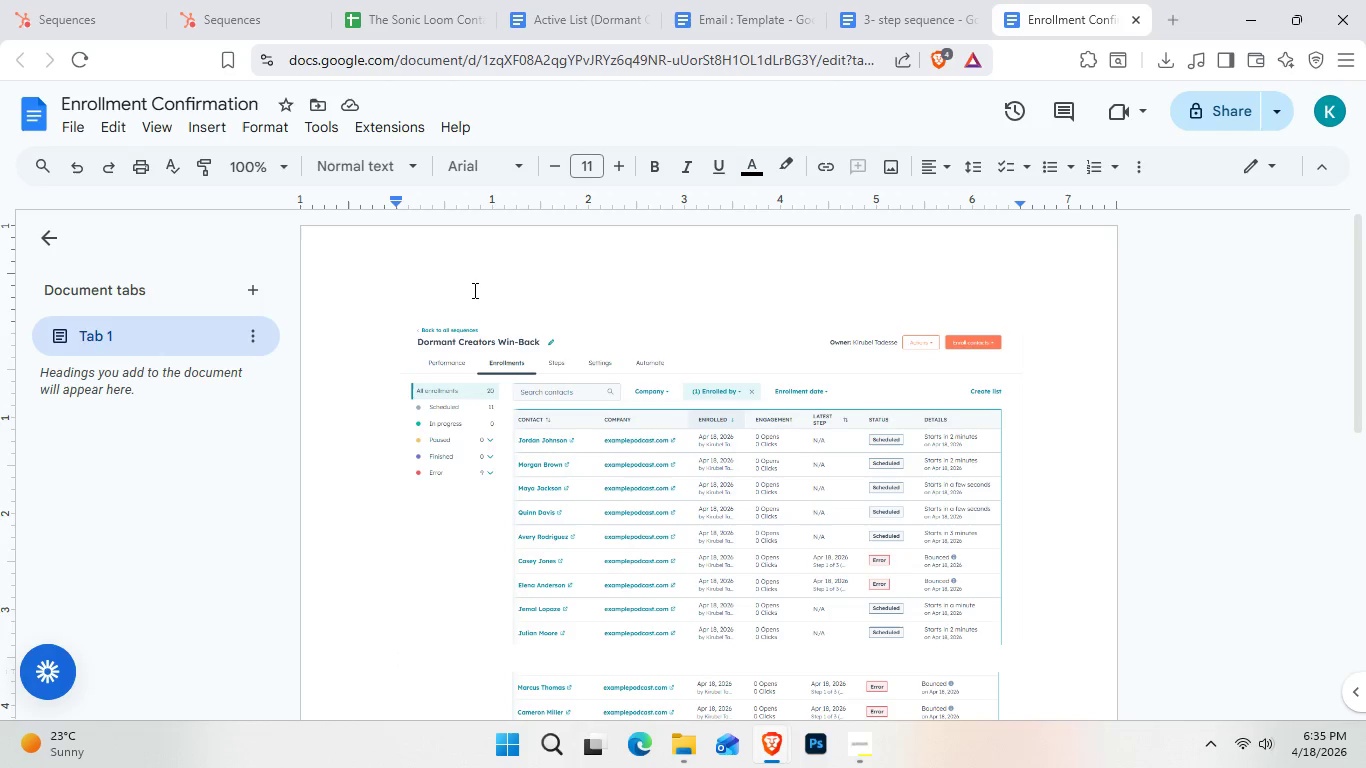 
wait(17.75)
 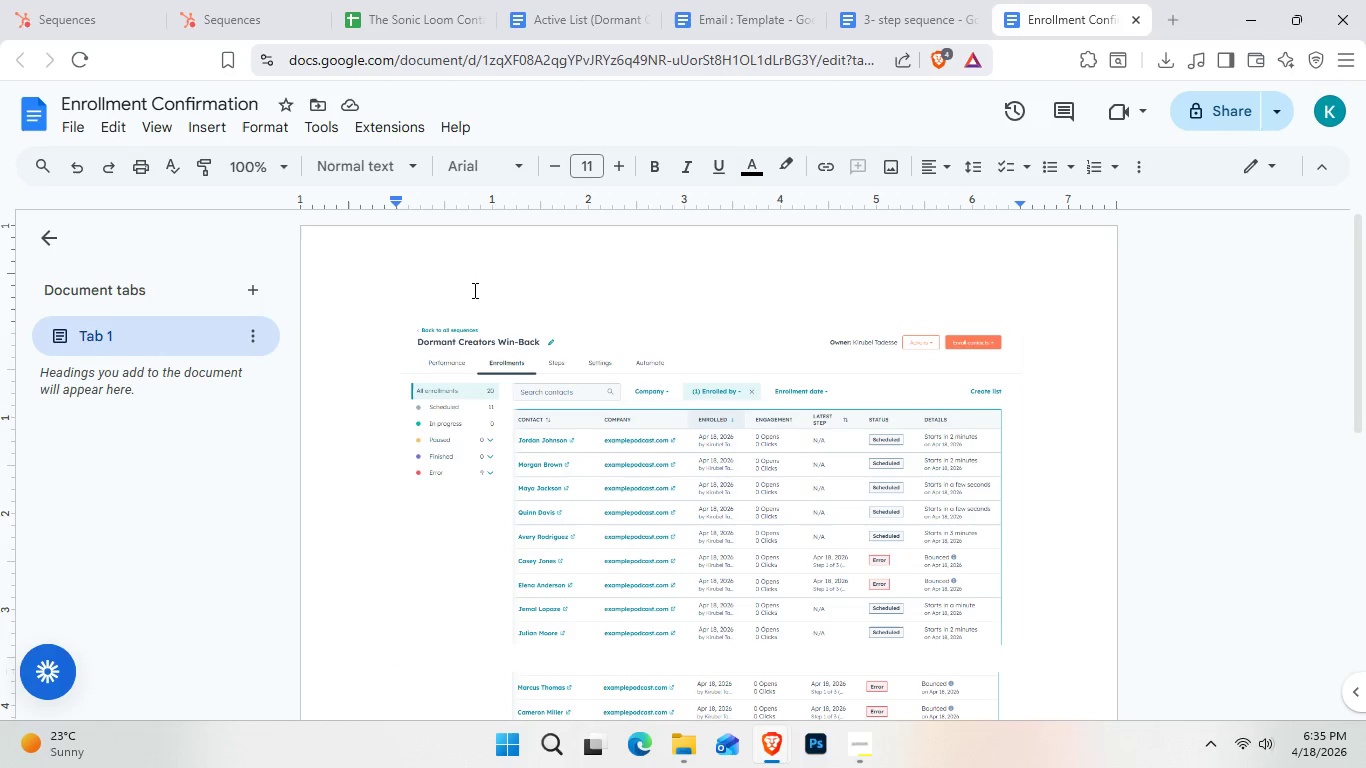 
left_click([673, 756])
 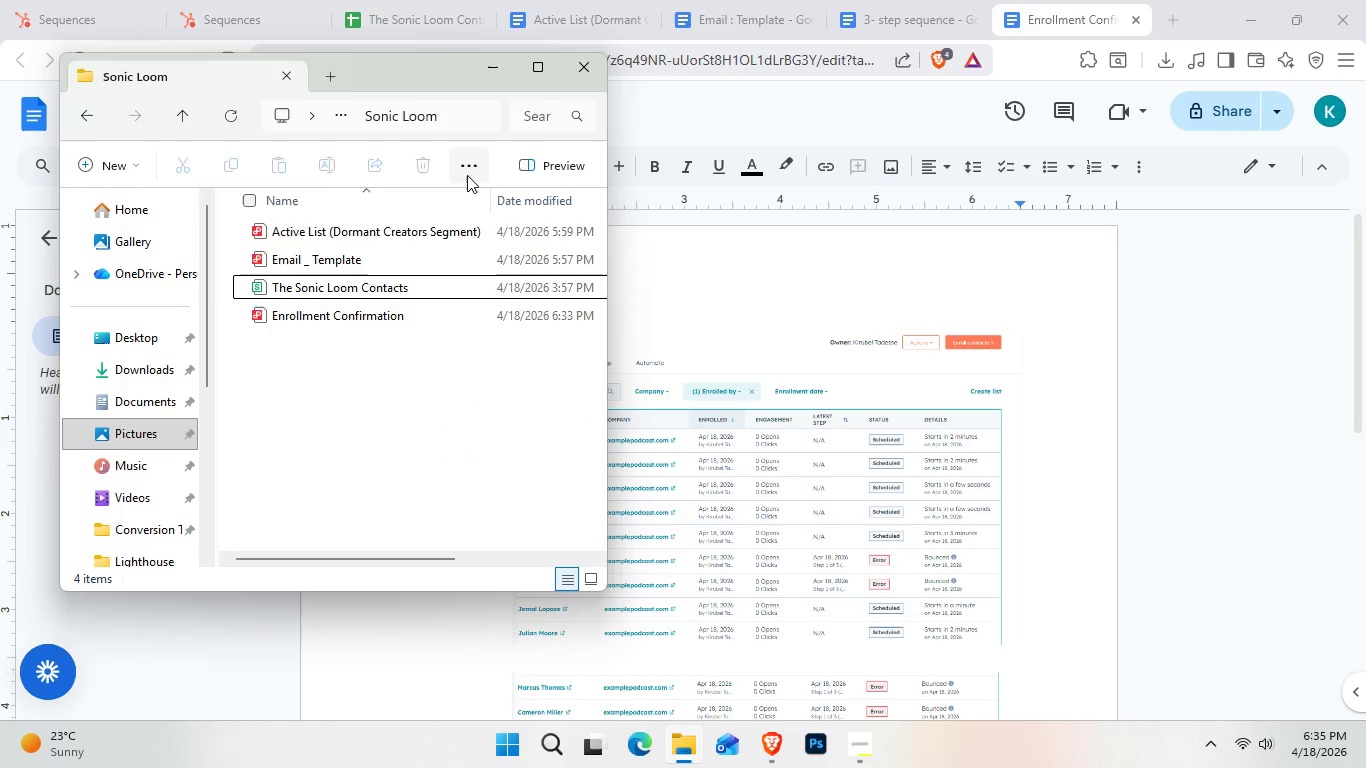 
mouse_move([516, 98])
 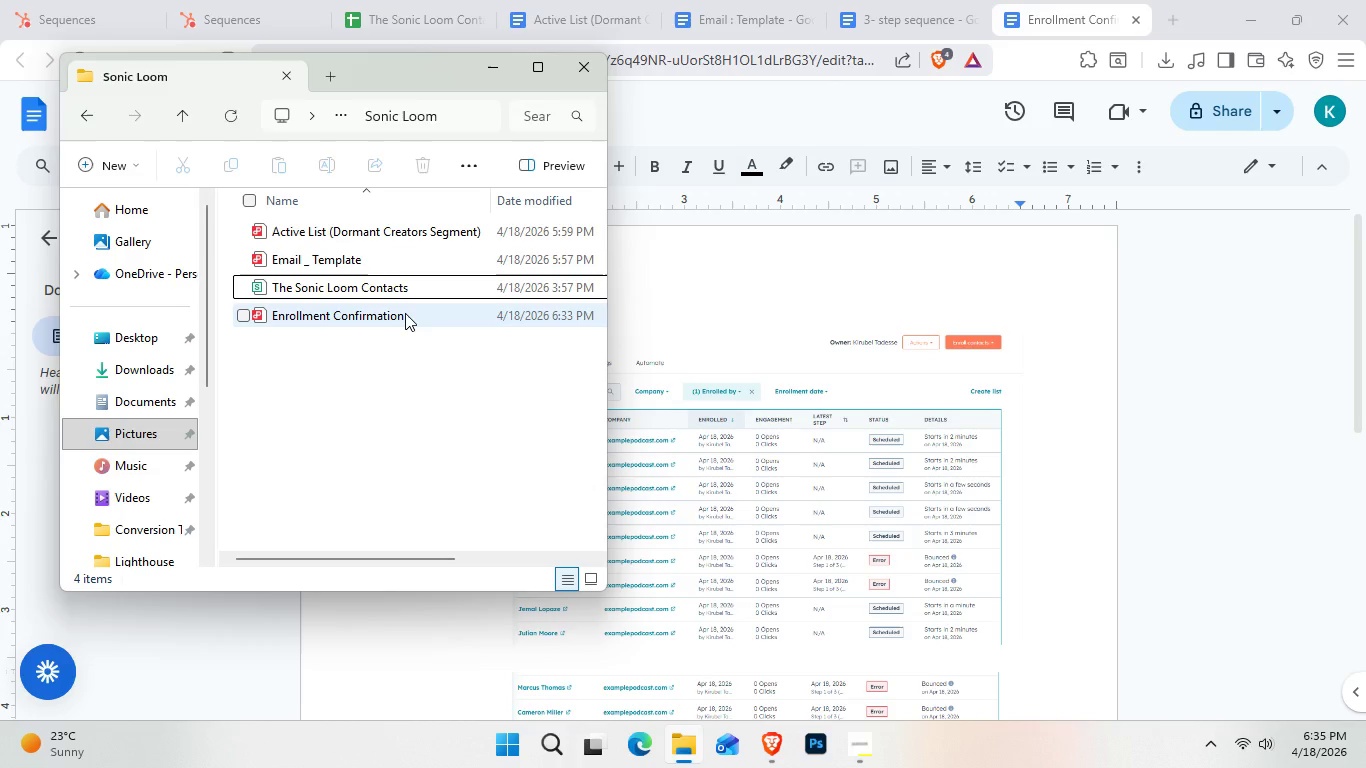 
left_click([988, 293])
 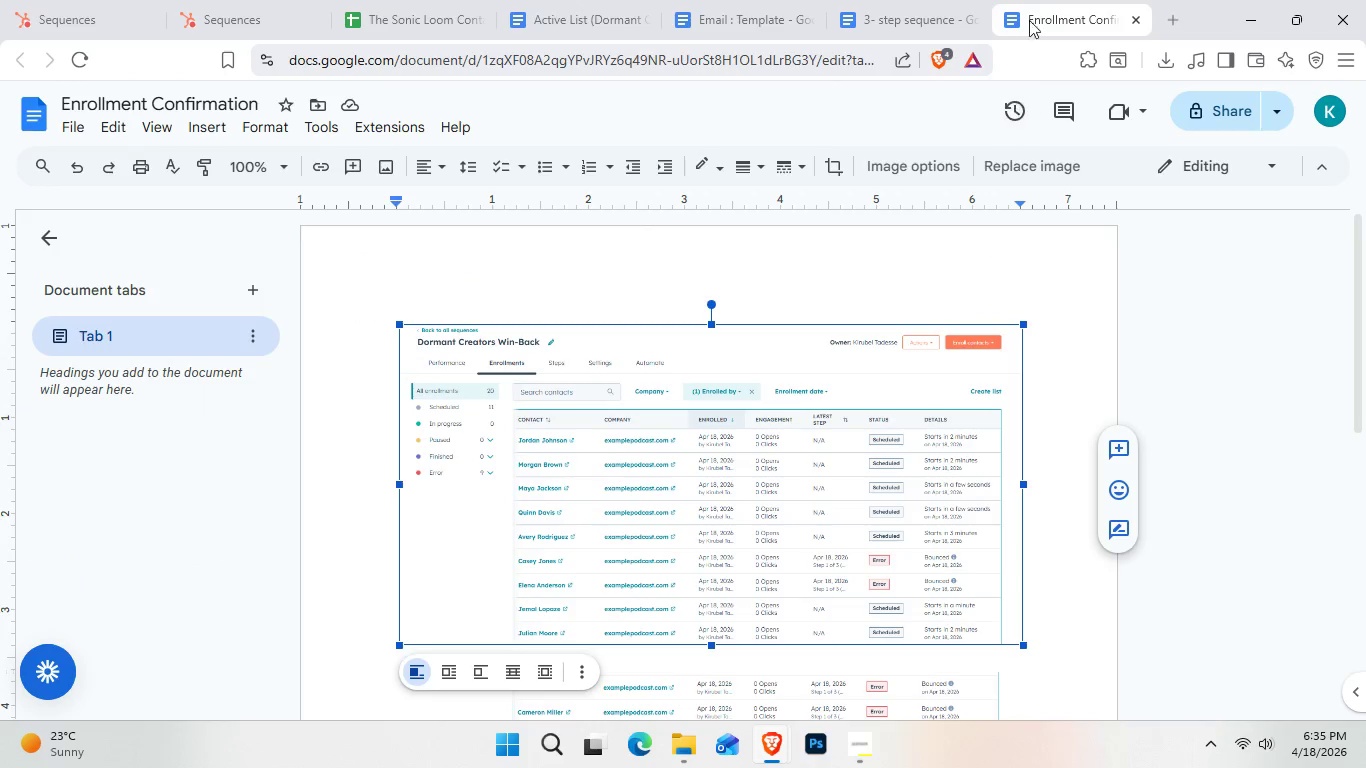 
left_click([1042, 0])
 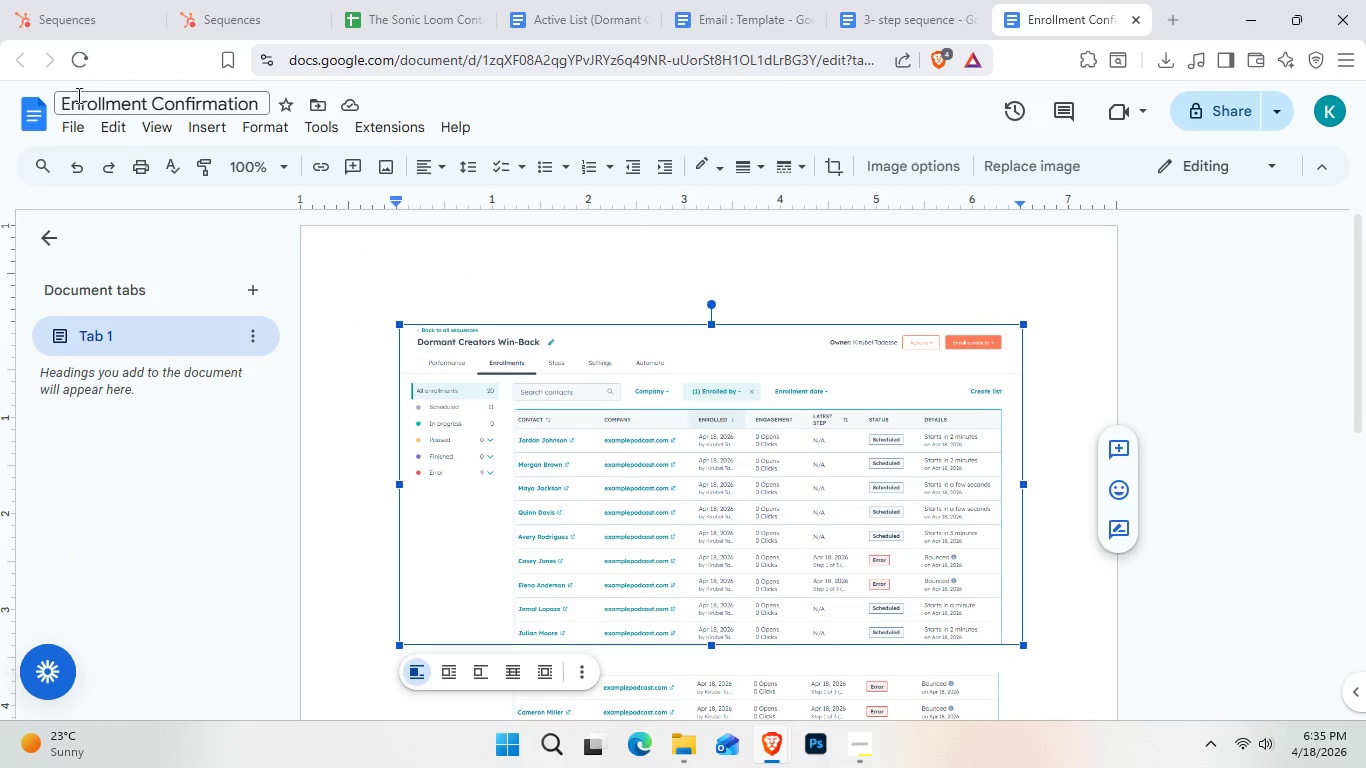 
left_click([75, 119])
 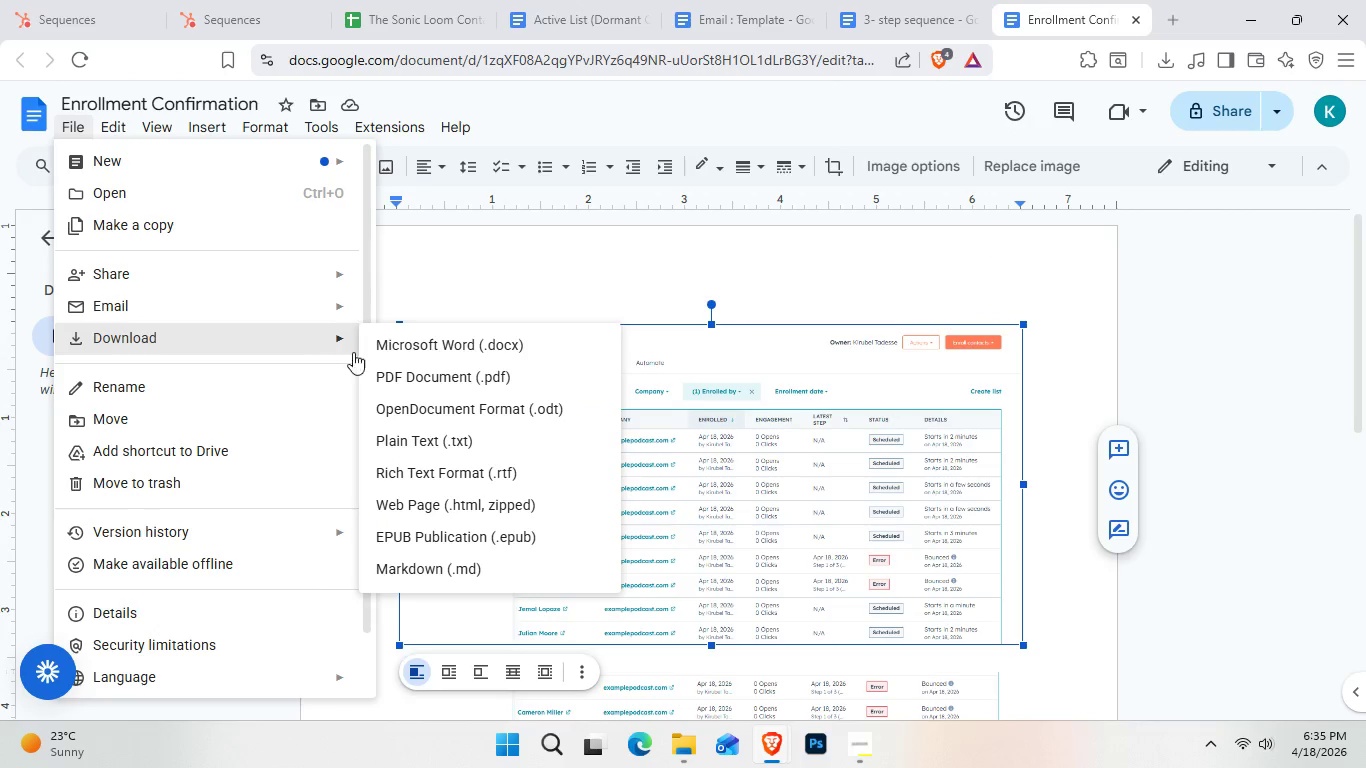 
left_click([492, 381])
 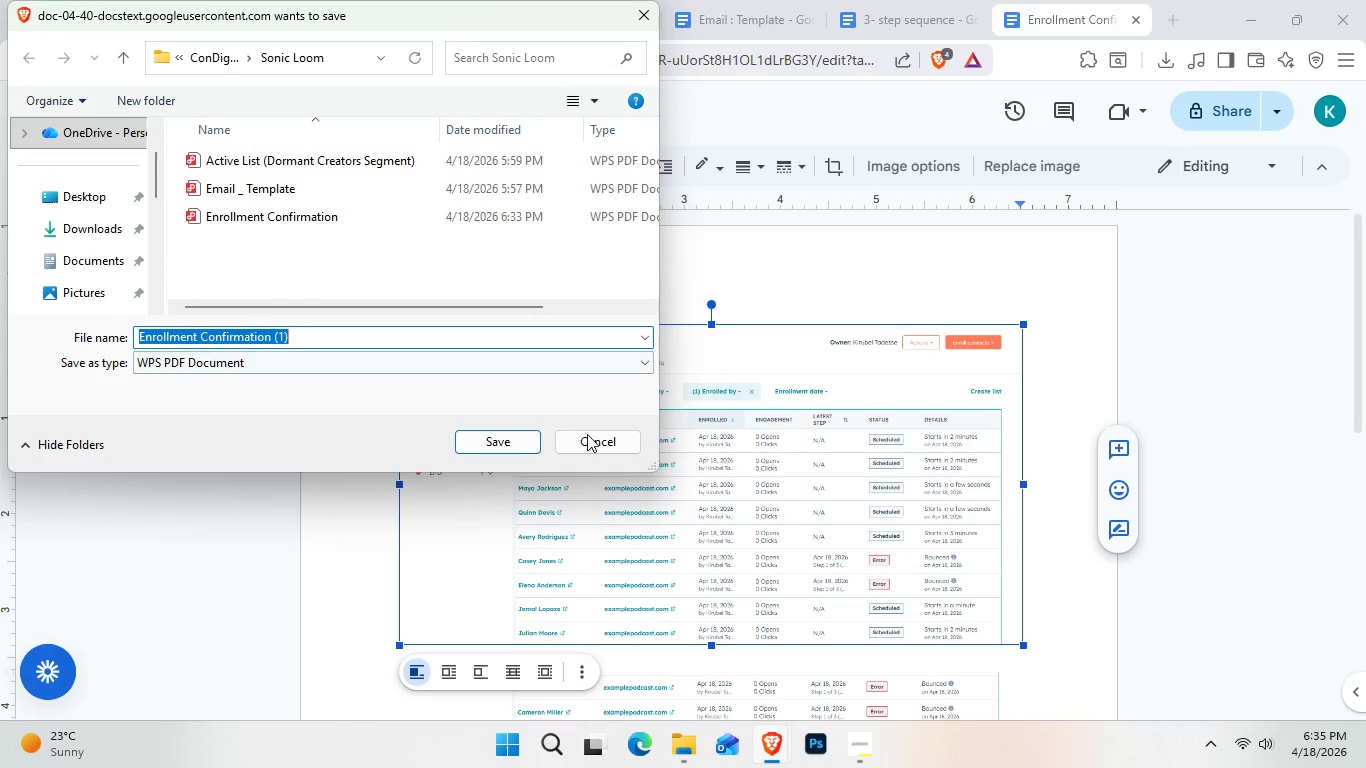 
left_click([589, 446])
 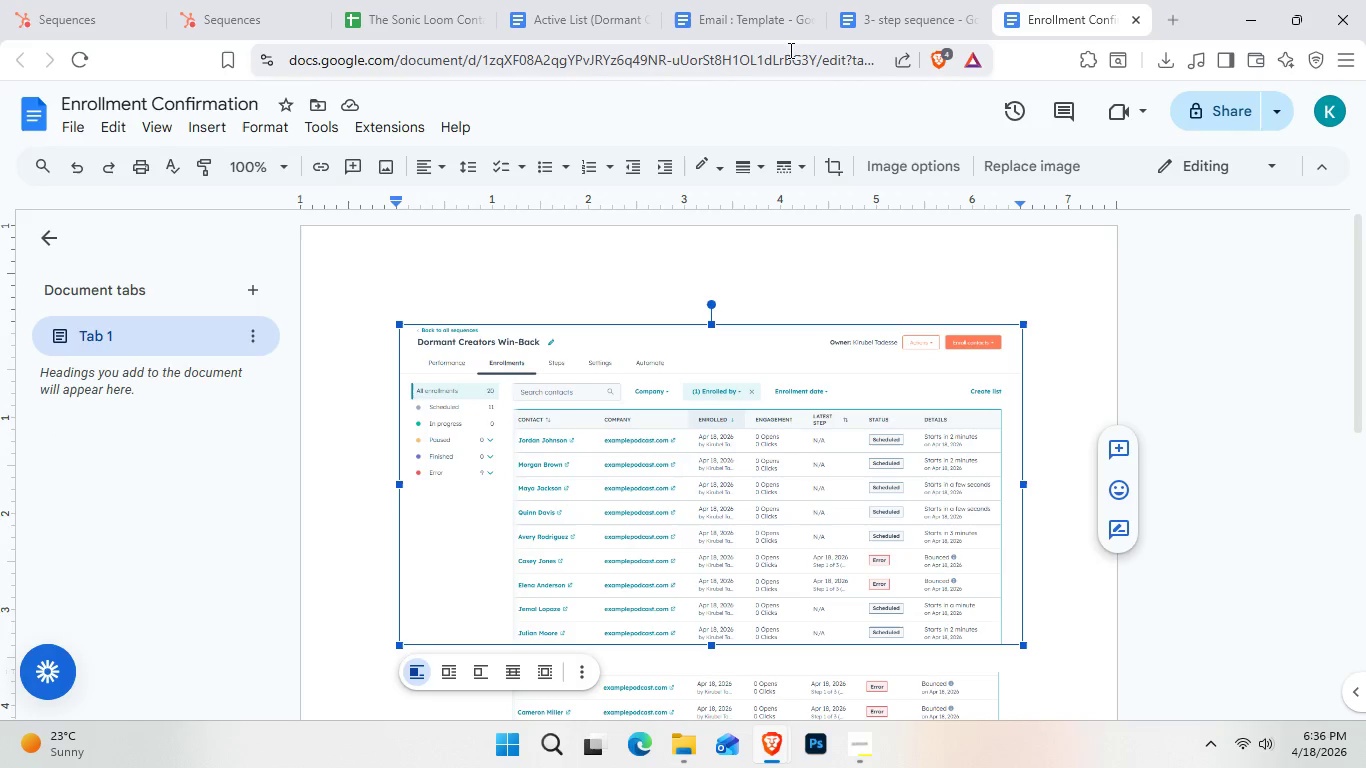 
left_click([871, 21])
 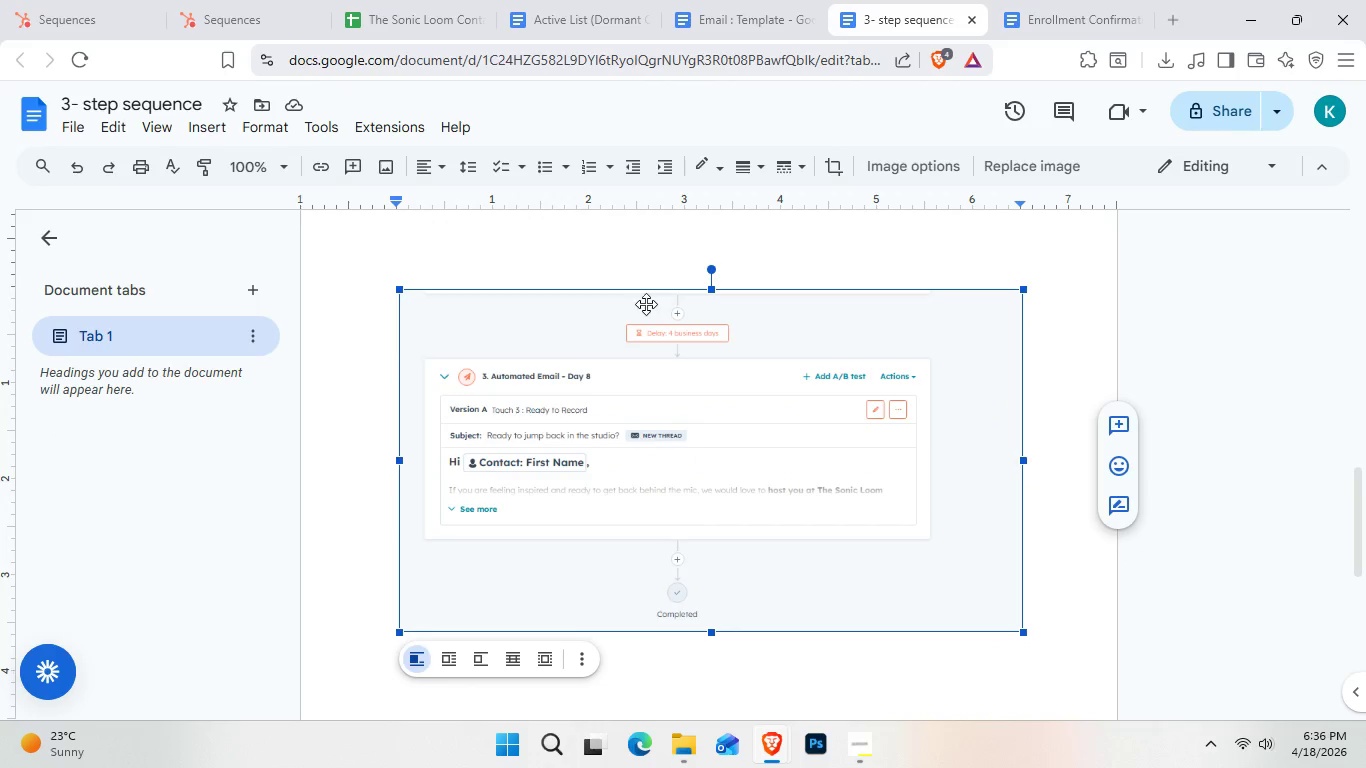 
left_click([621, 265])
 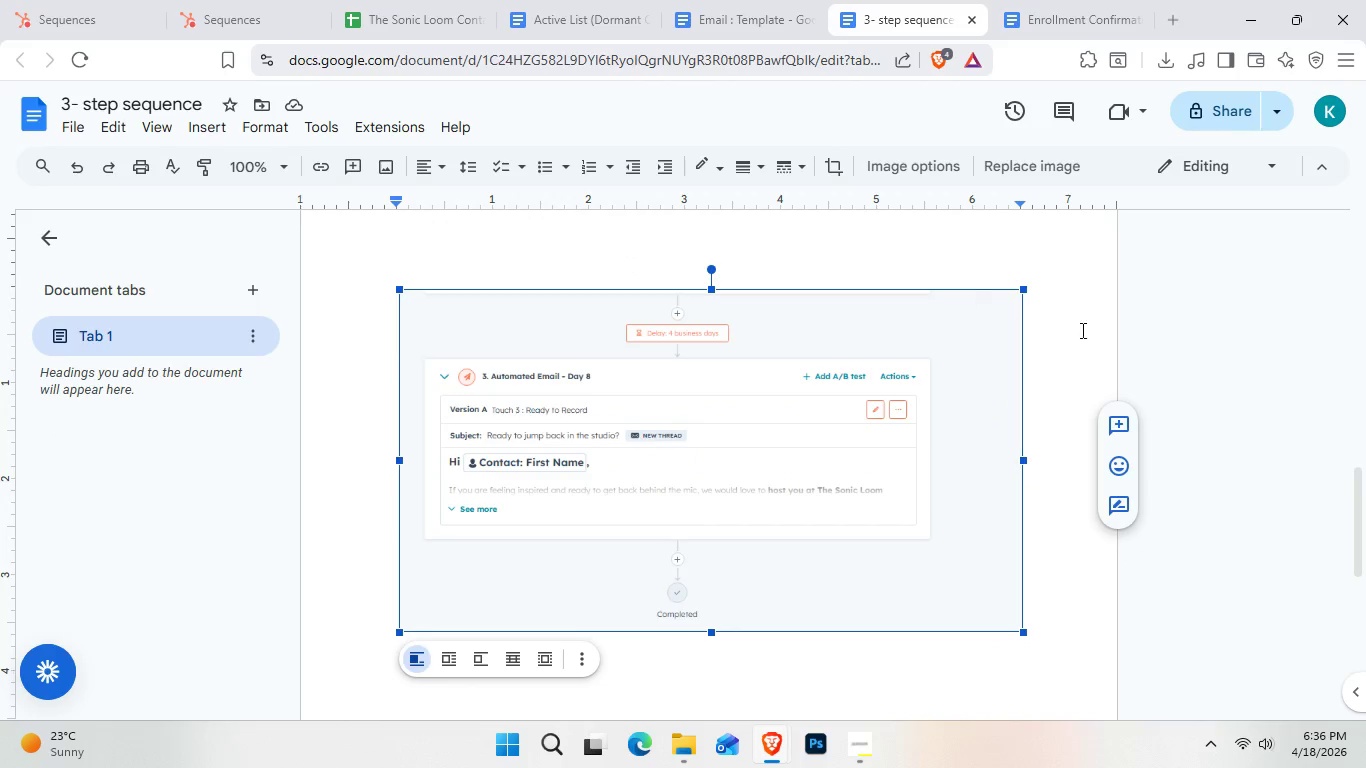 
left_click([1089, 331])
 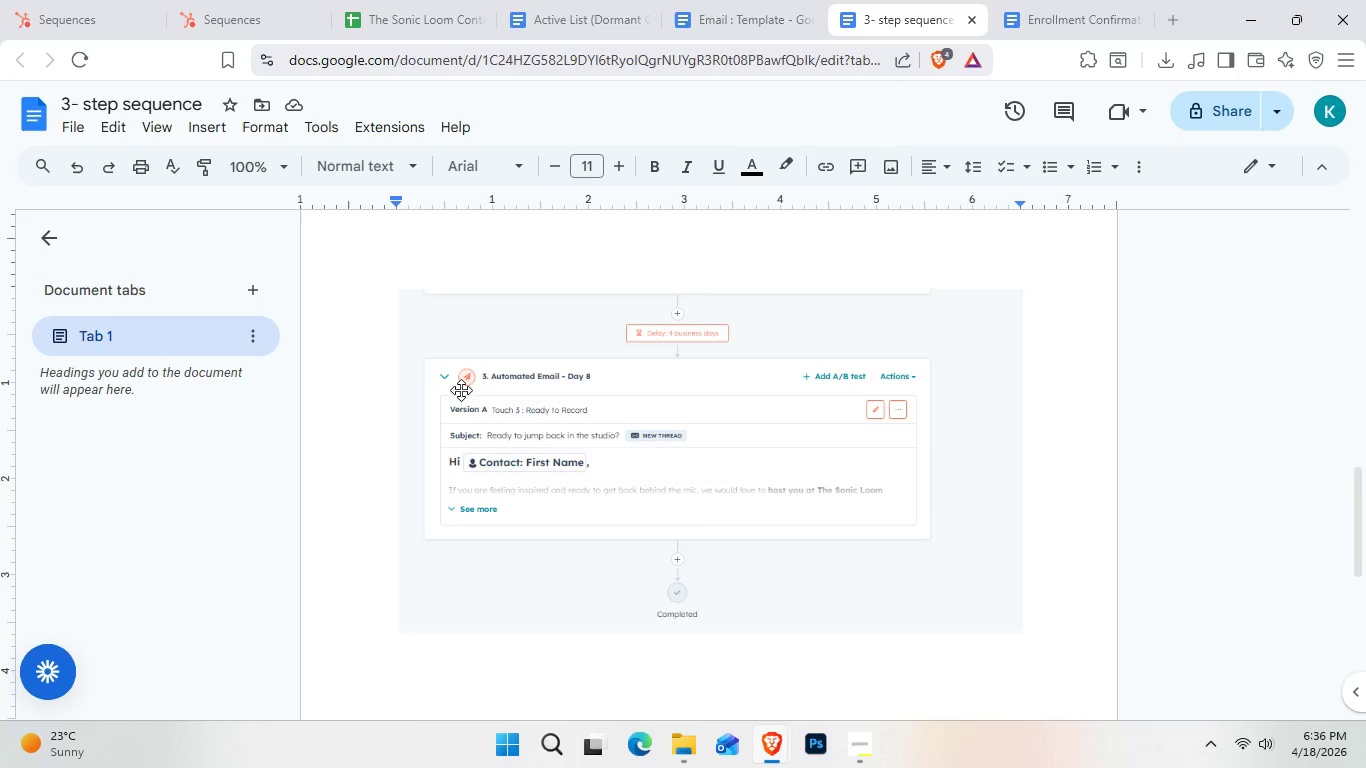 
scroll: coordinate [89, 152], scroll_direction: up, amount: 12.0
 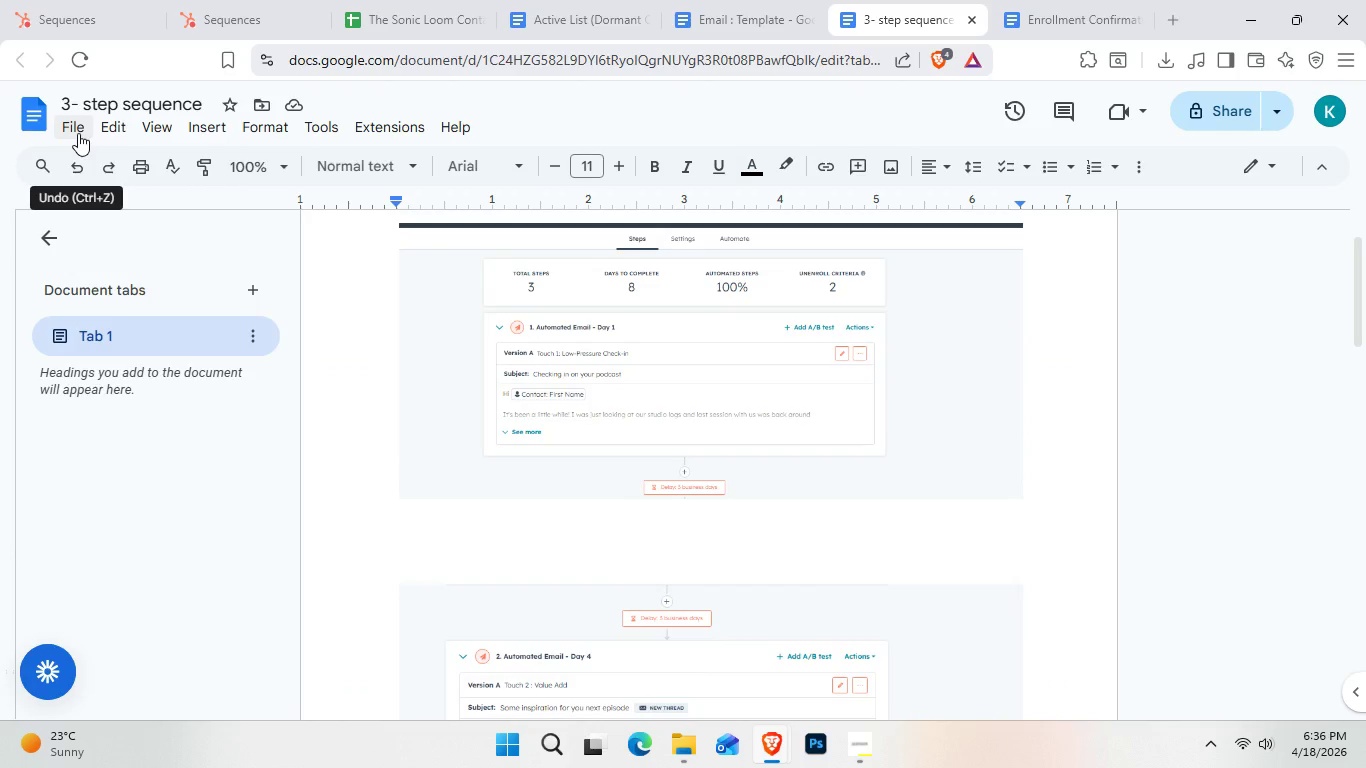 
left_click([78, 133])
 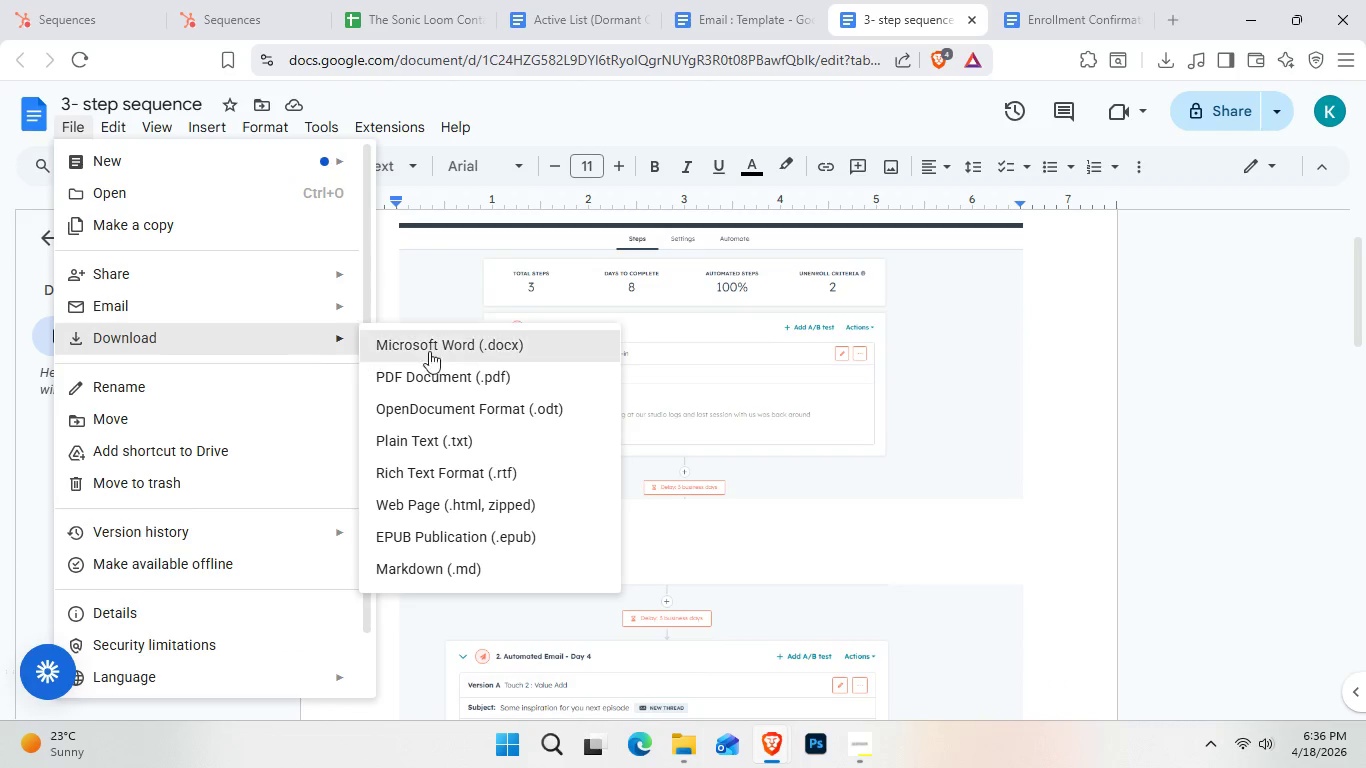 
left_click([465, 386])
 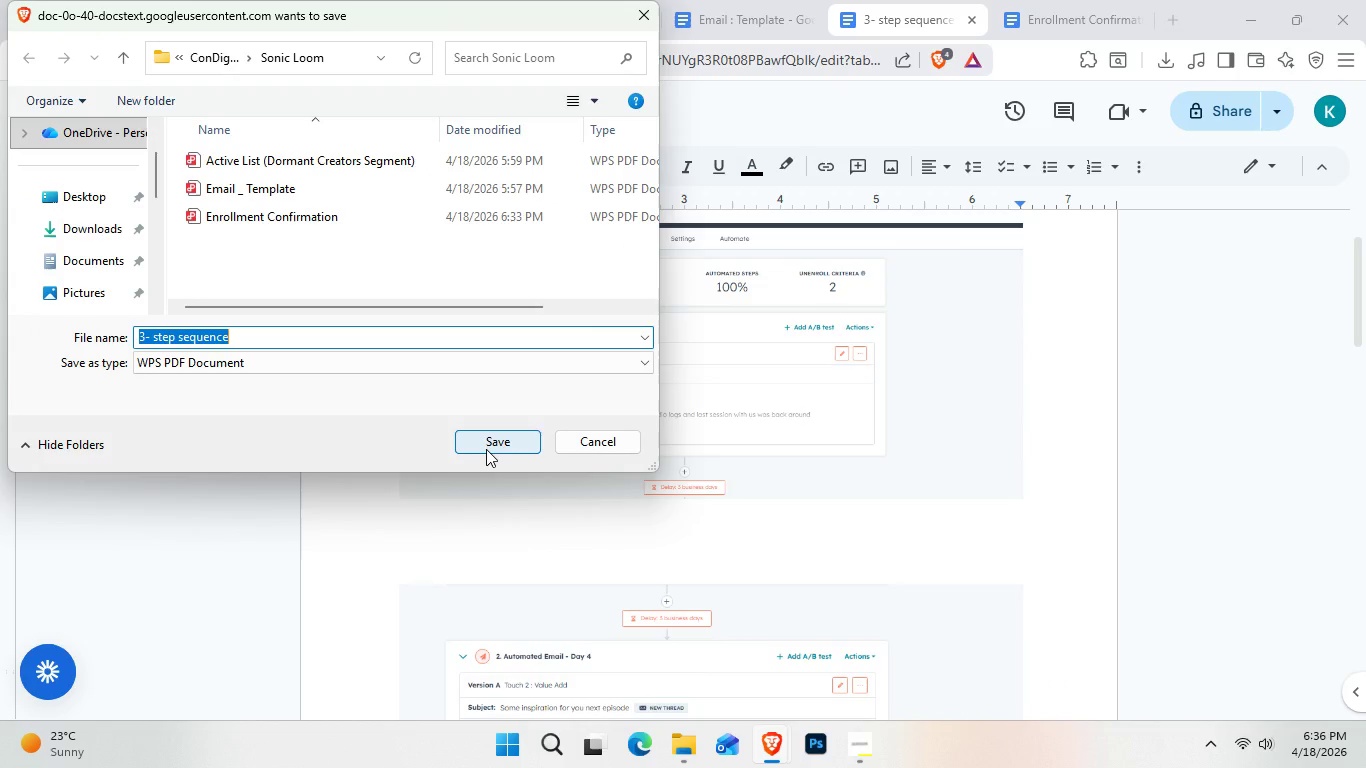 
wait(5.88)
 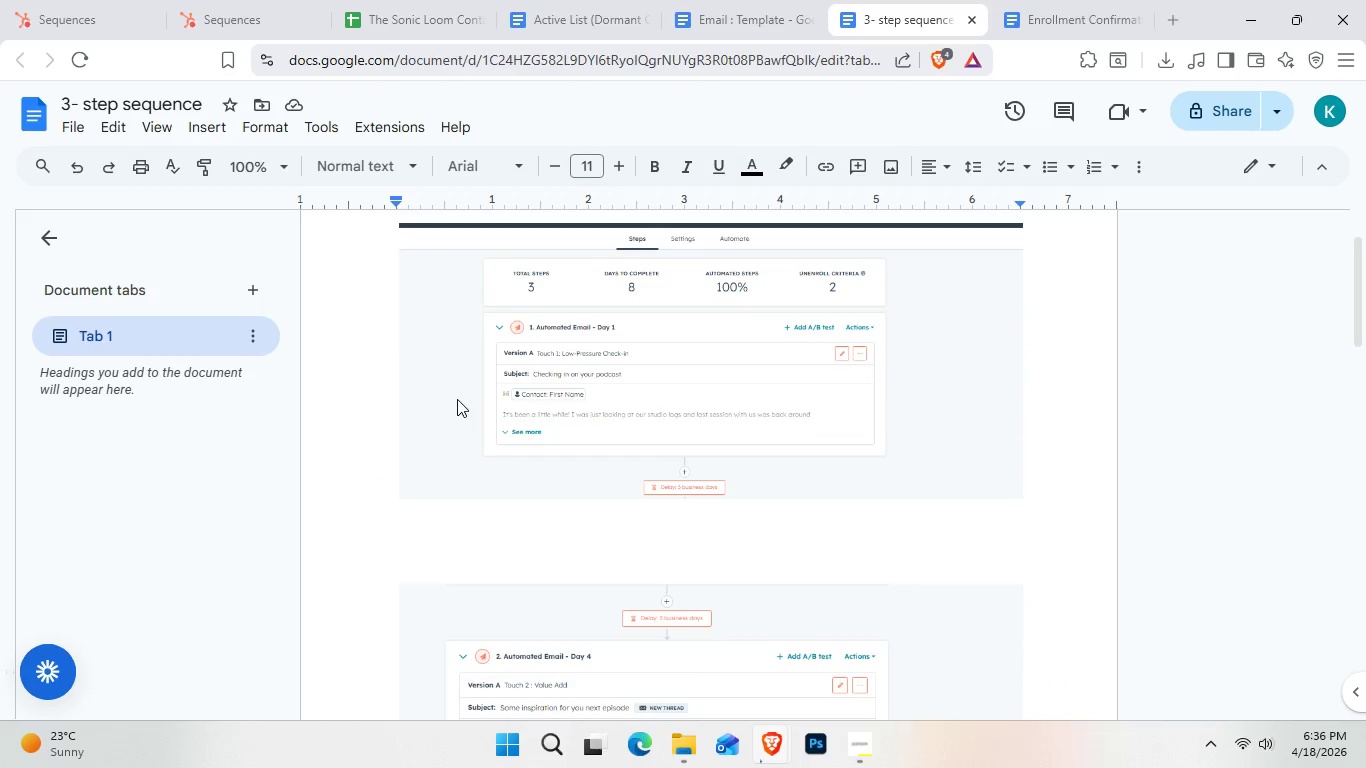 
left_click([486, 449])
 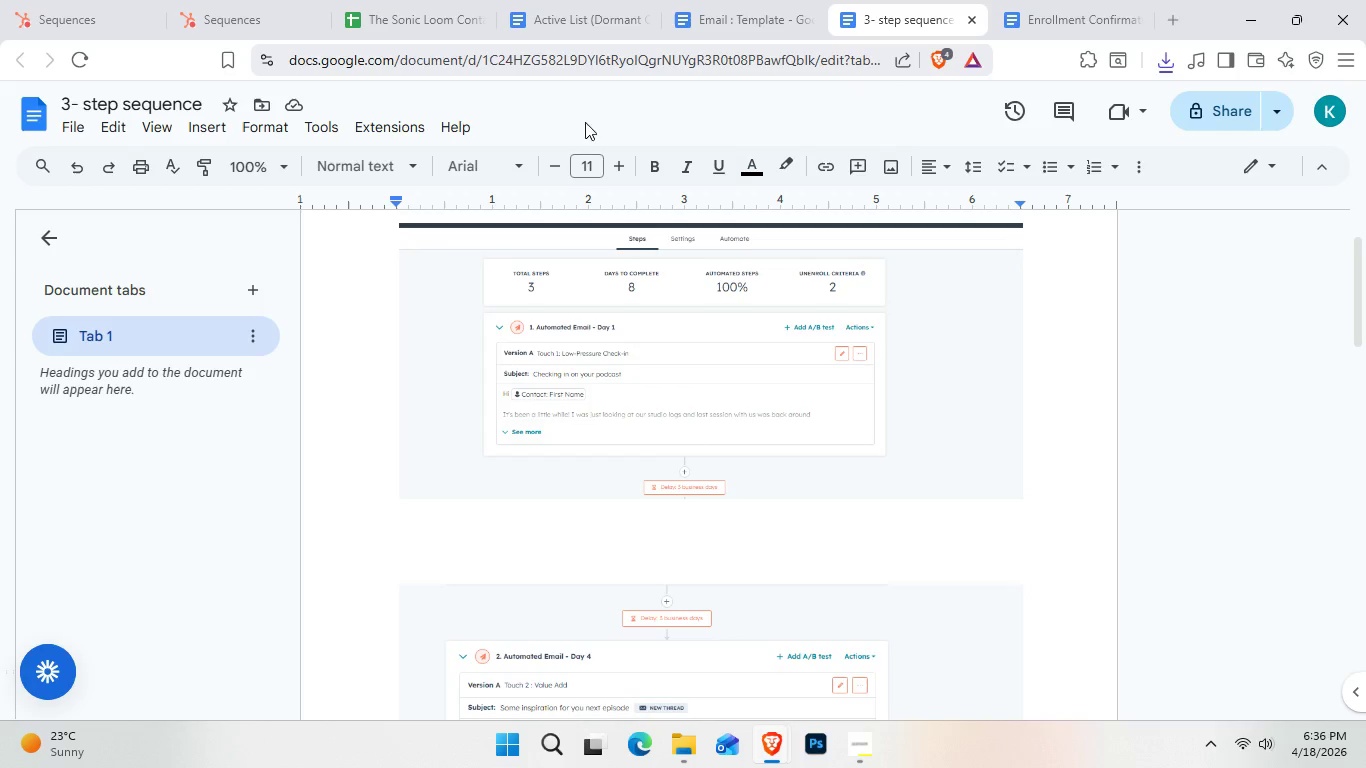 
wait(14.91)
 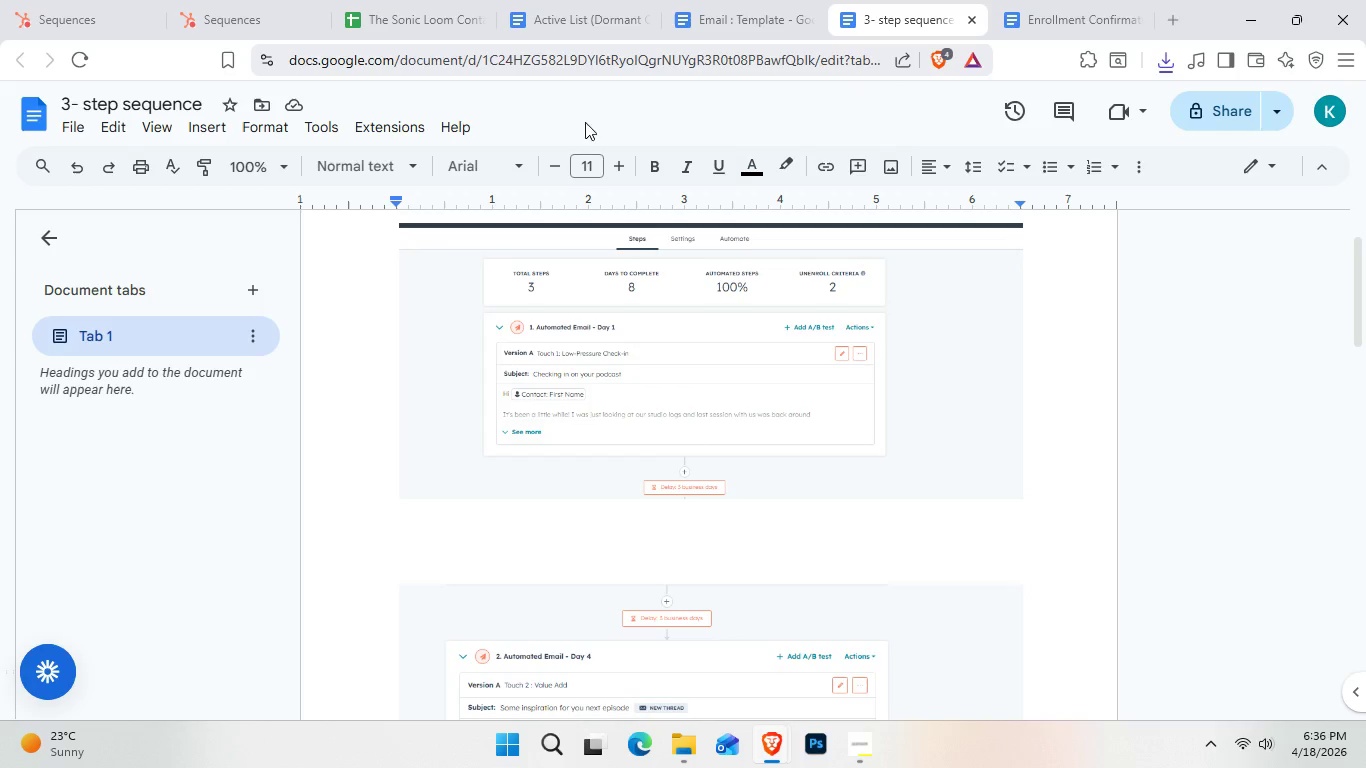 
left_click([735, 19])
 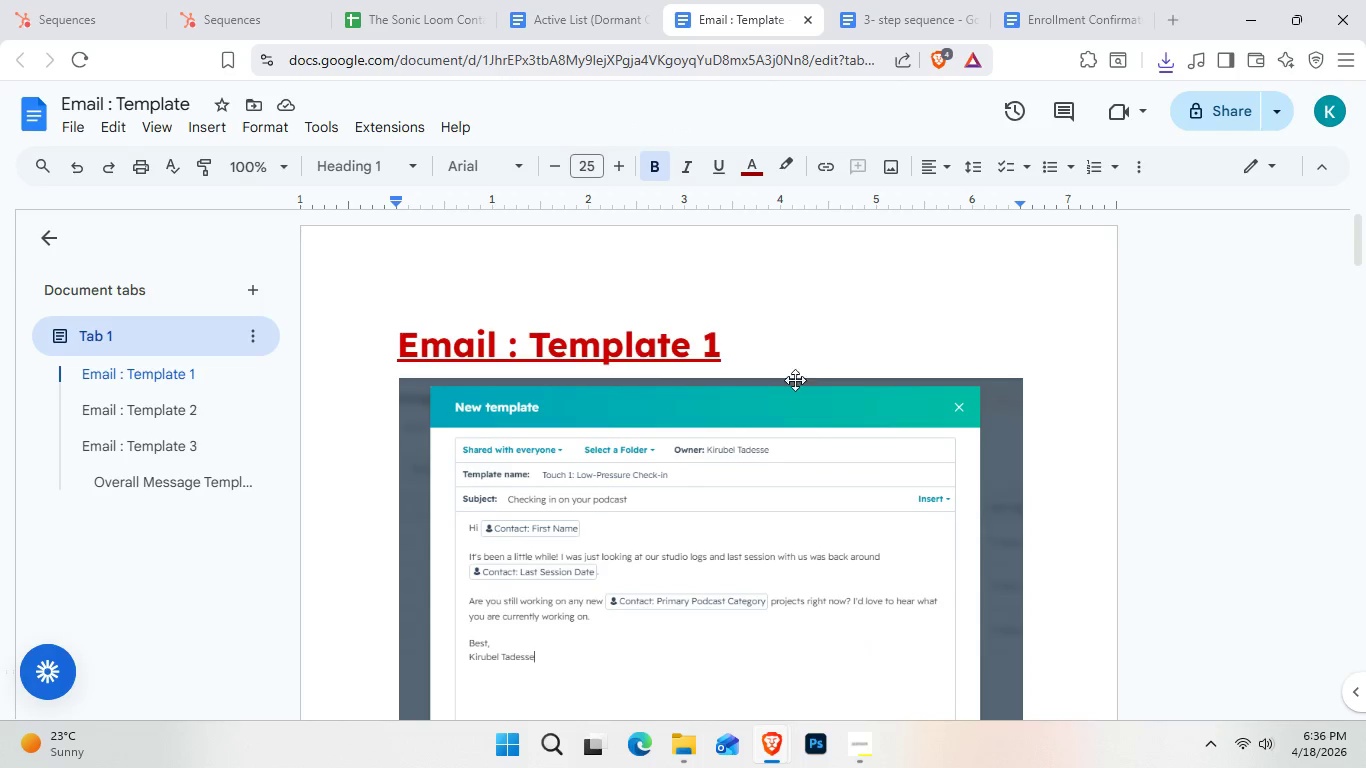 
wait(5.2)
 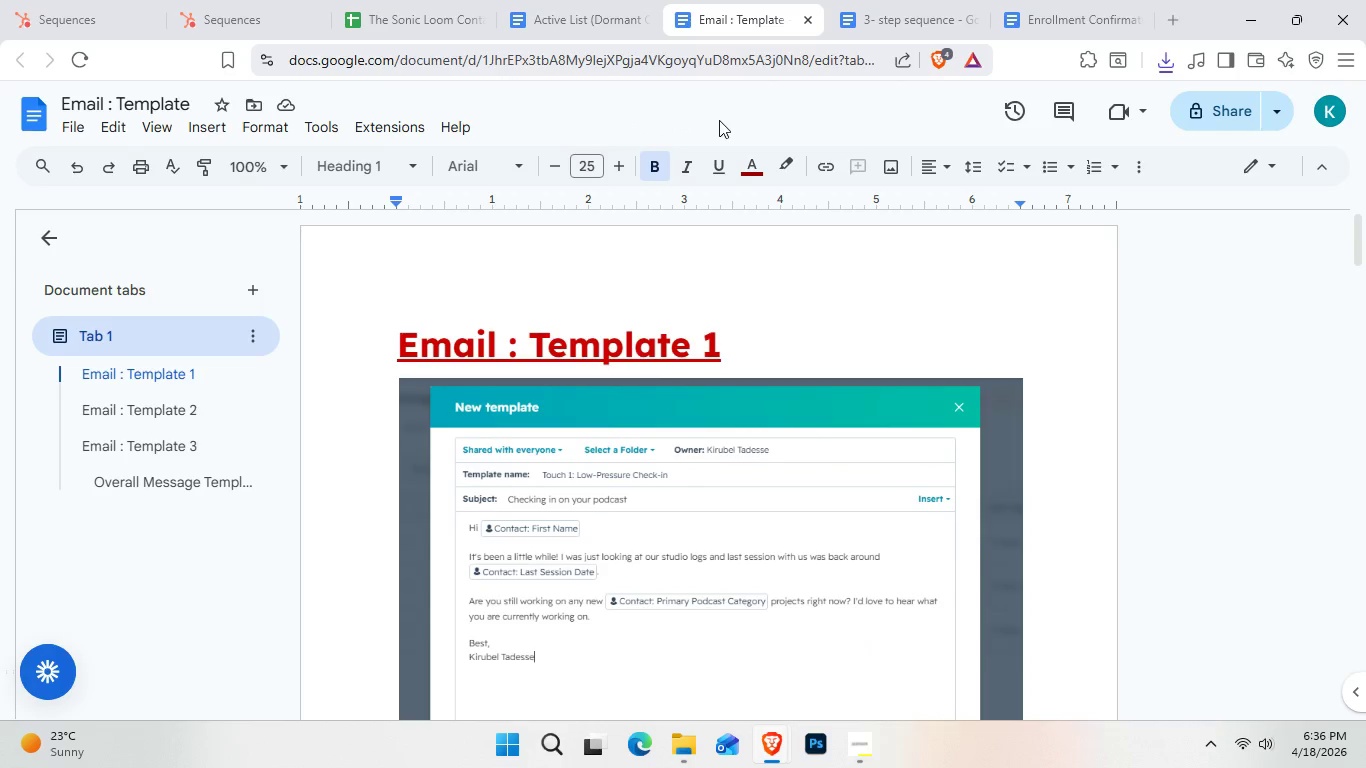 
left_click([1037, 0])
 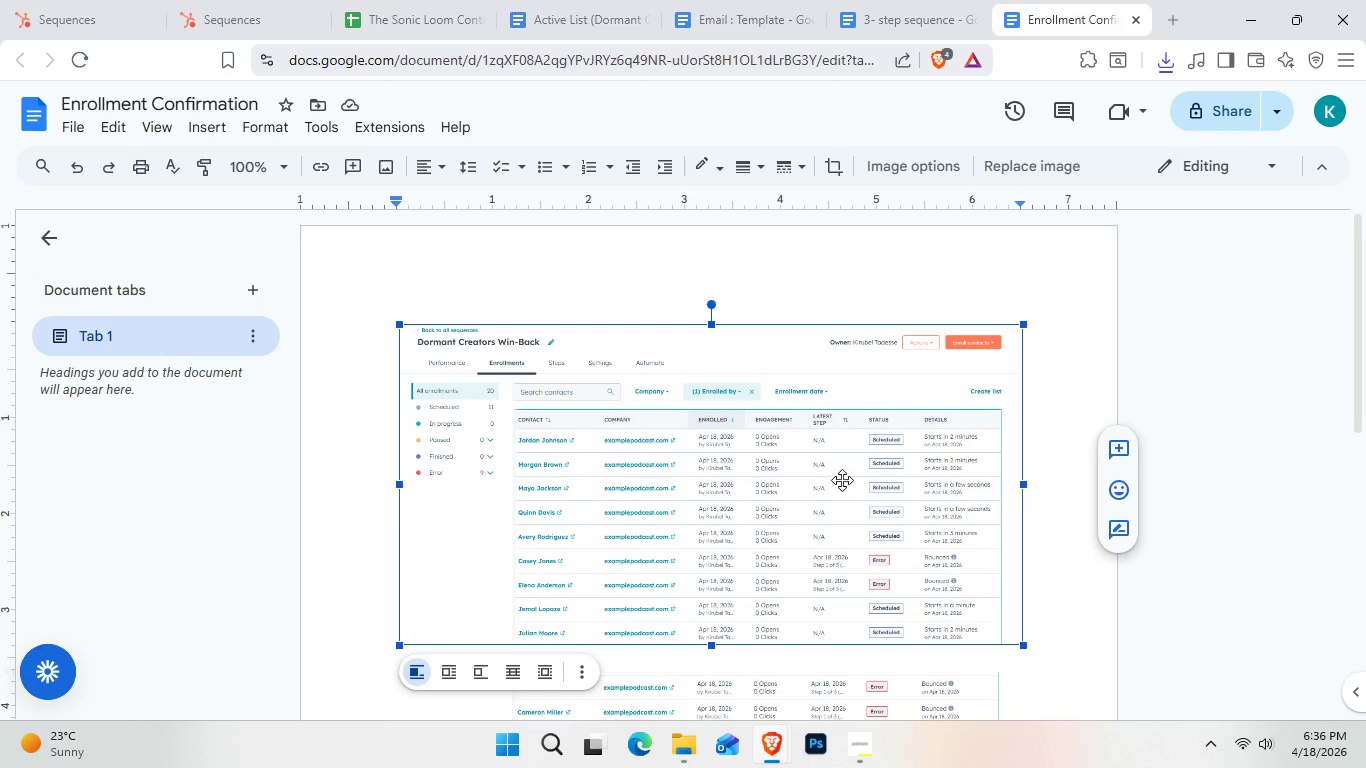 
scroll: coordinate [908, 525], scroll_direction: down, amount: 5.0
 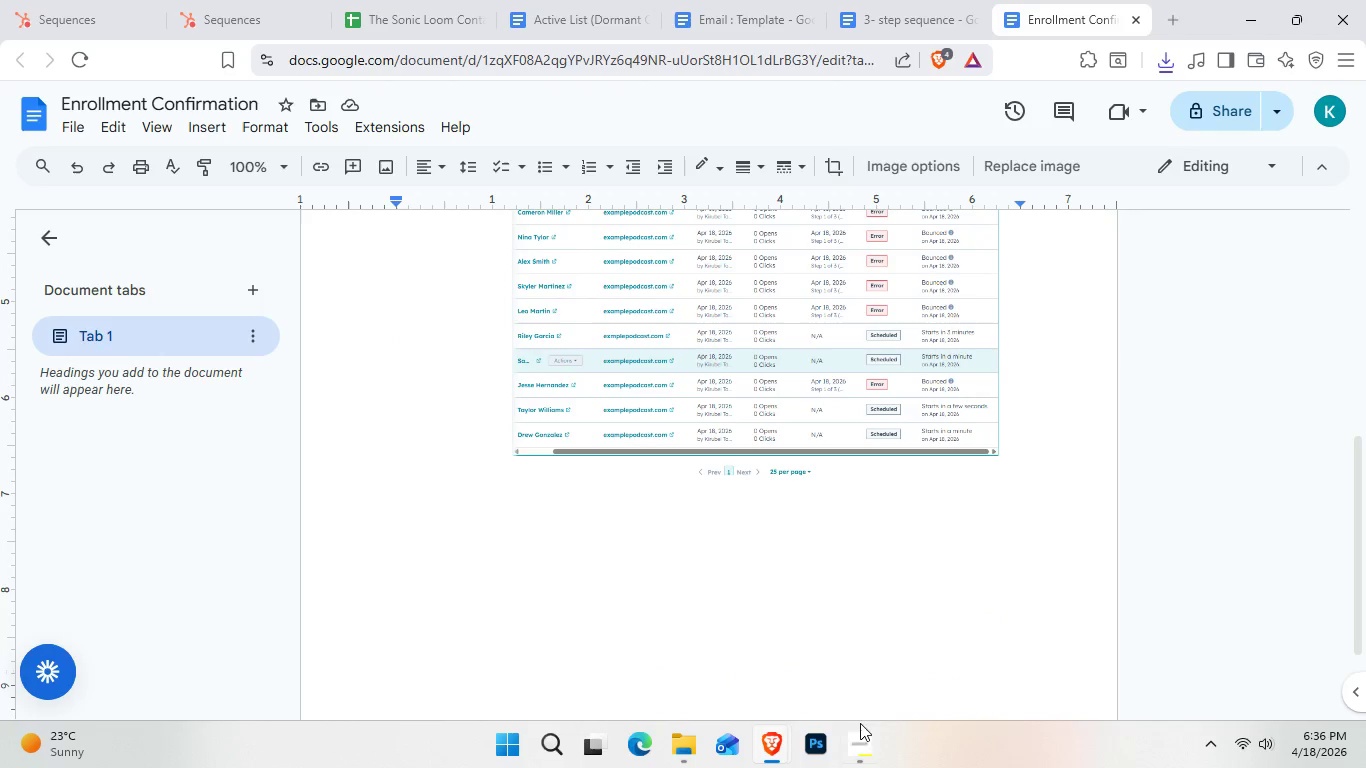 
left_click([857, 740])